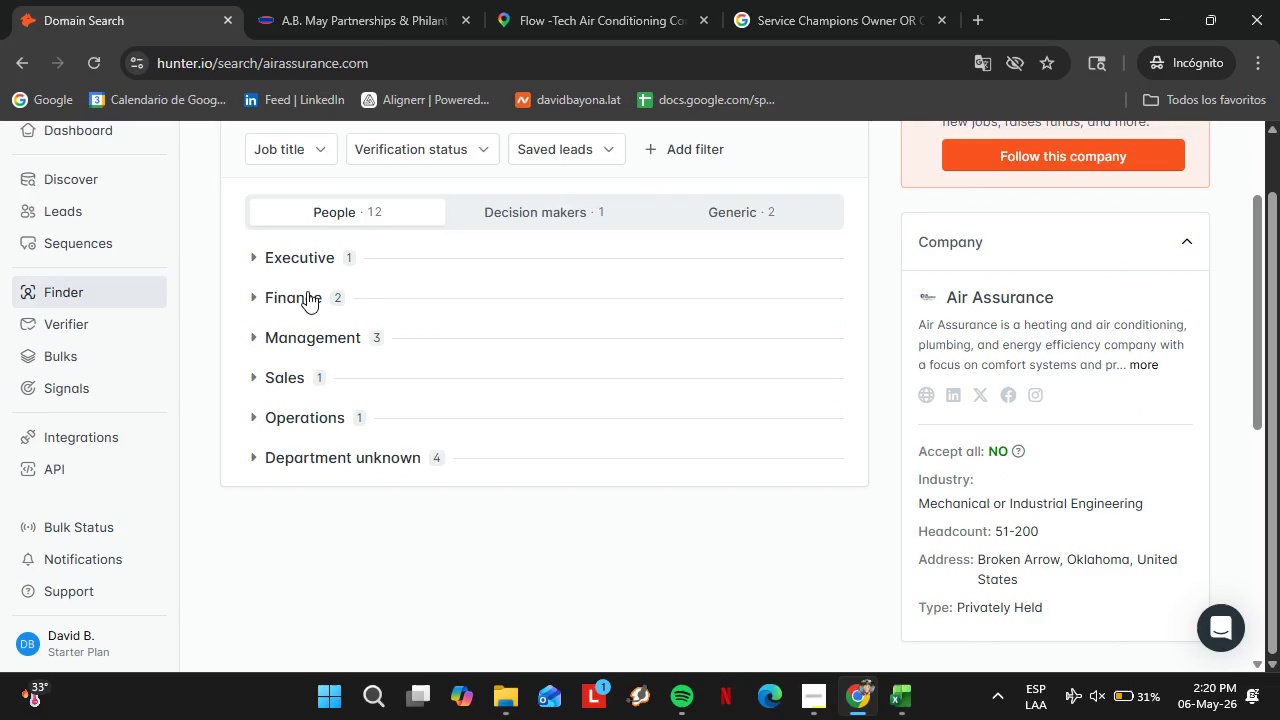 
left_click([306, 291])
 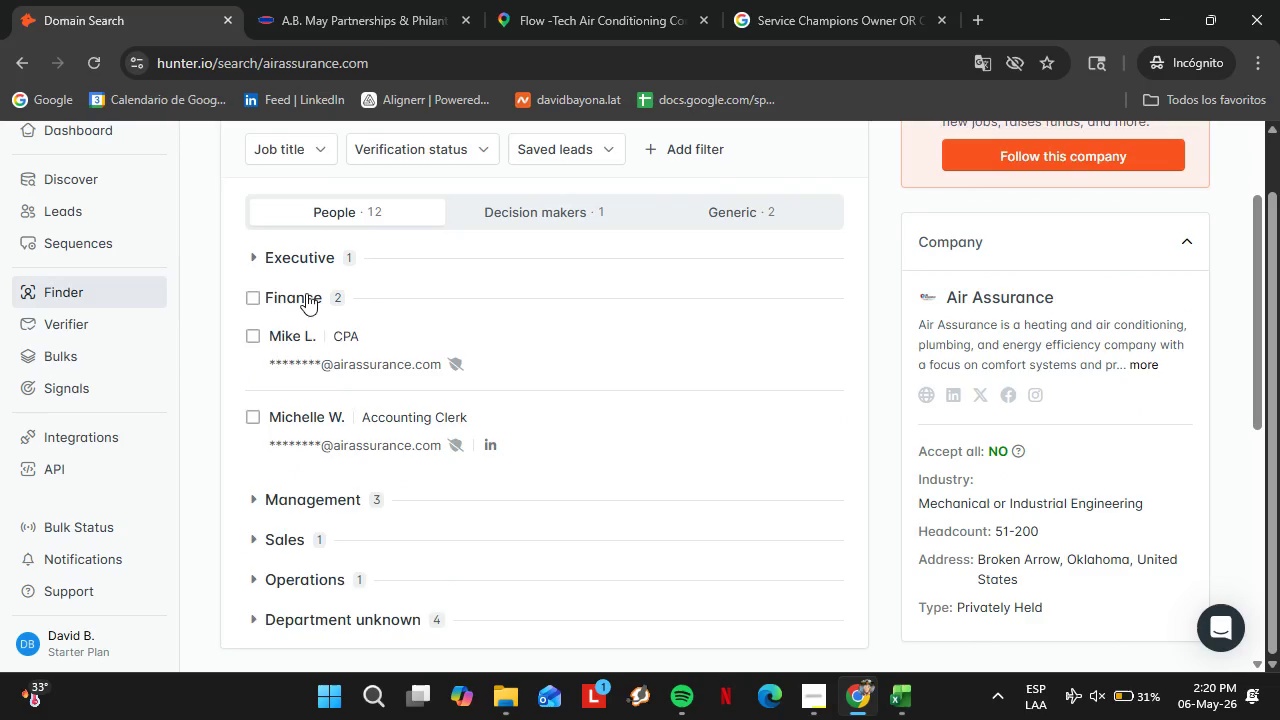 
left_click([306, 293])
 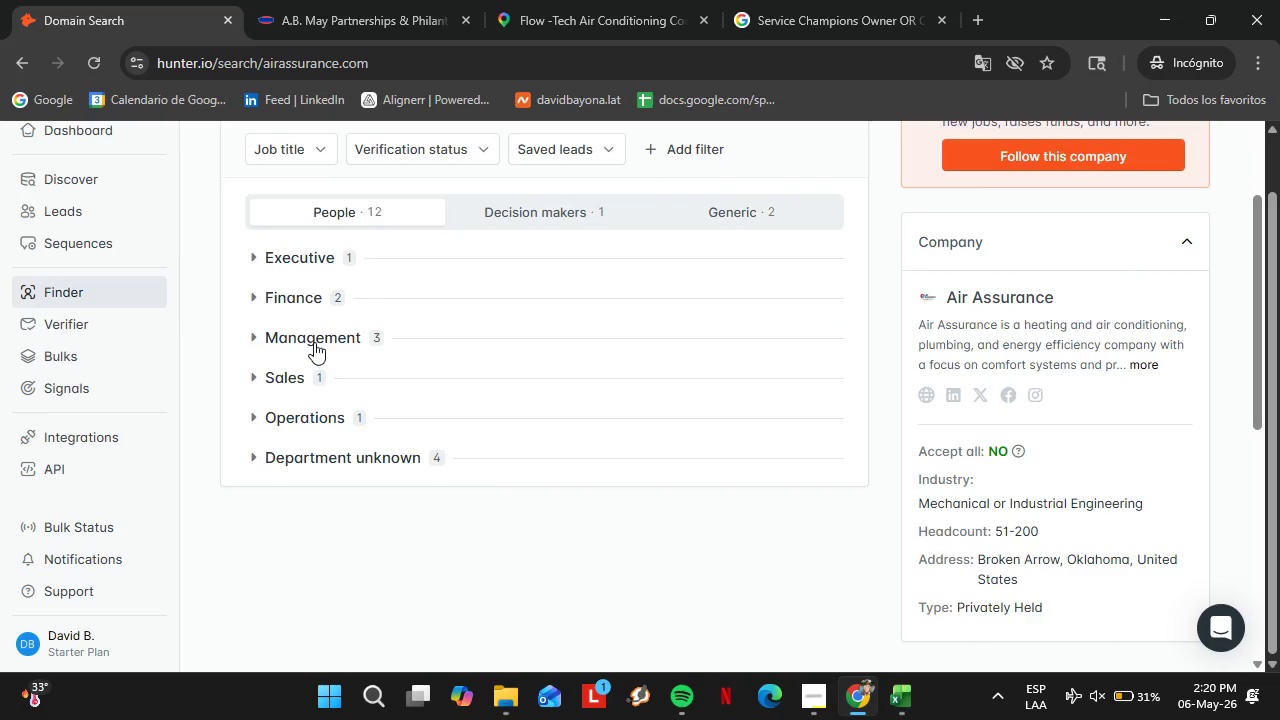 
left_click([314, 342])
 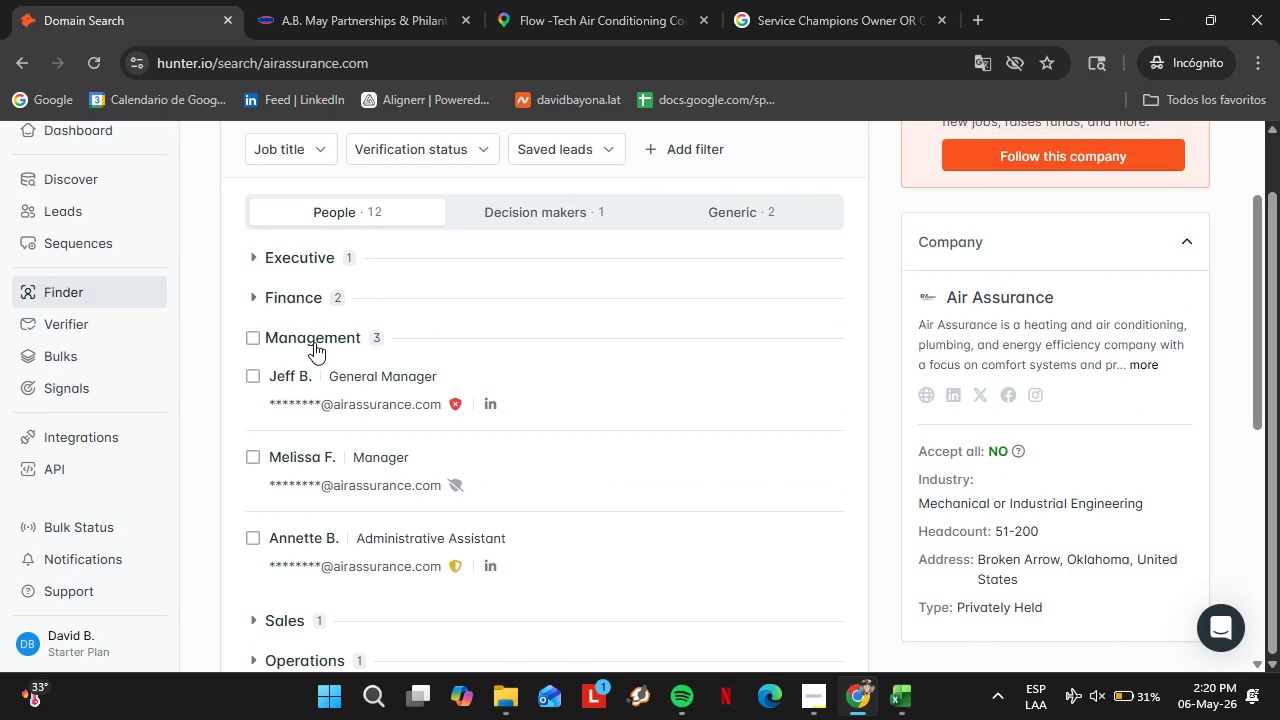 
left_click([314, 342])
 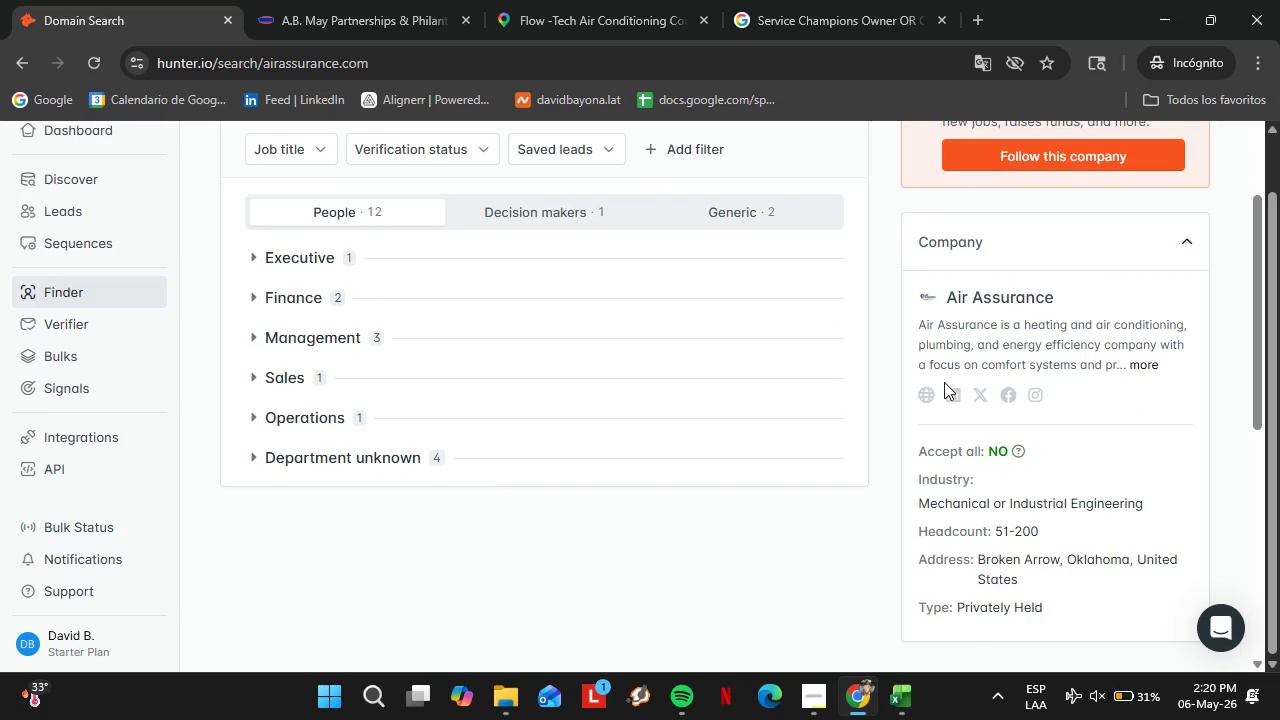 
left_click([931, 385])
 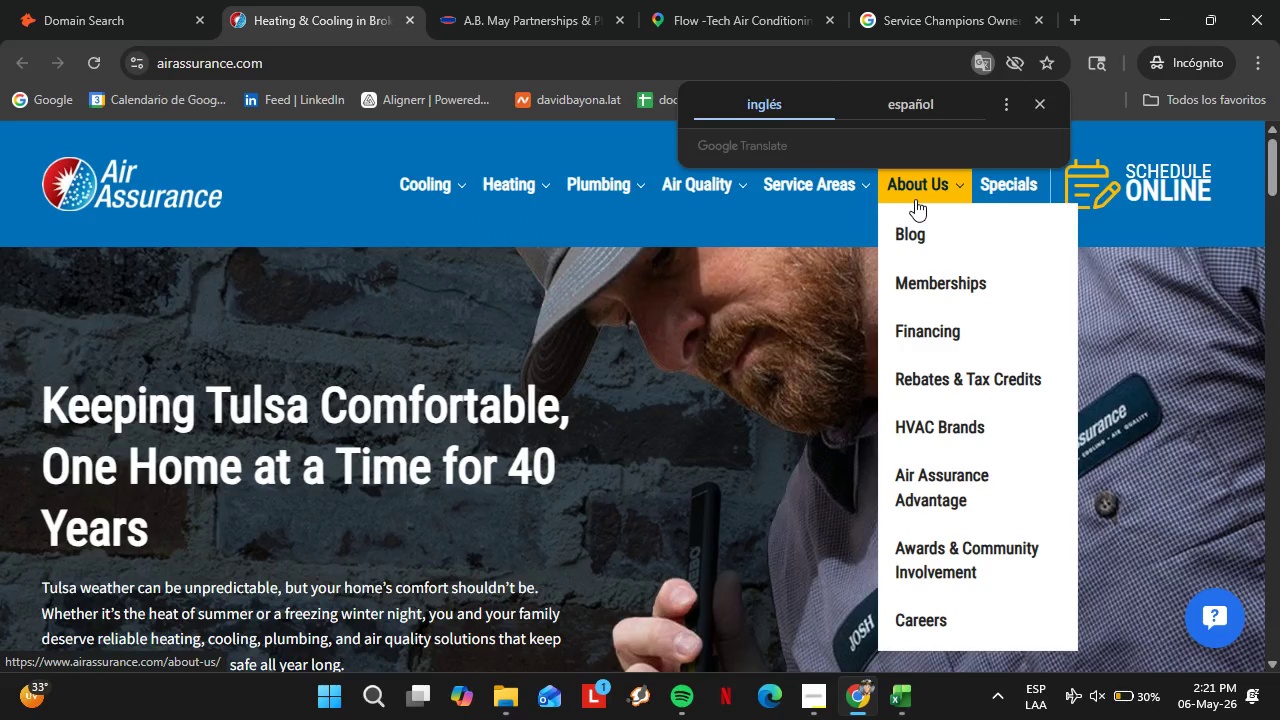 
wait(36.69)
 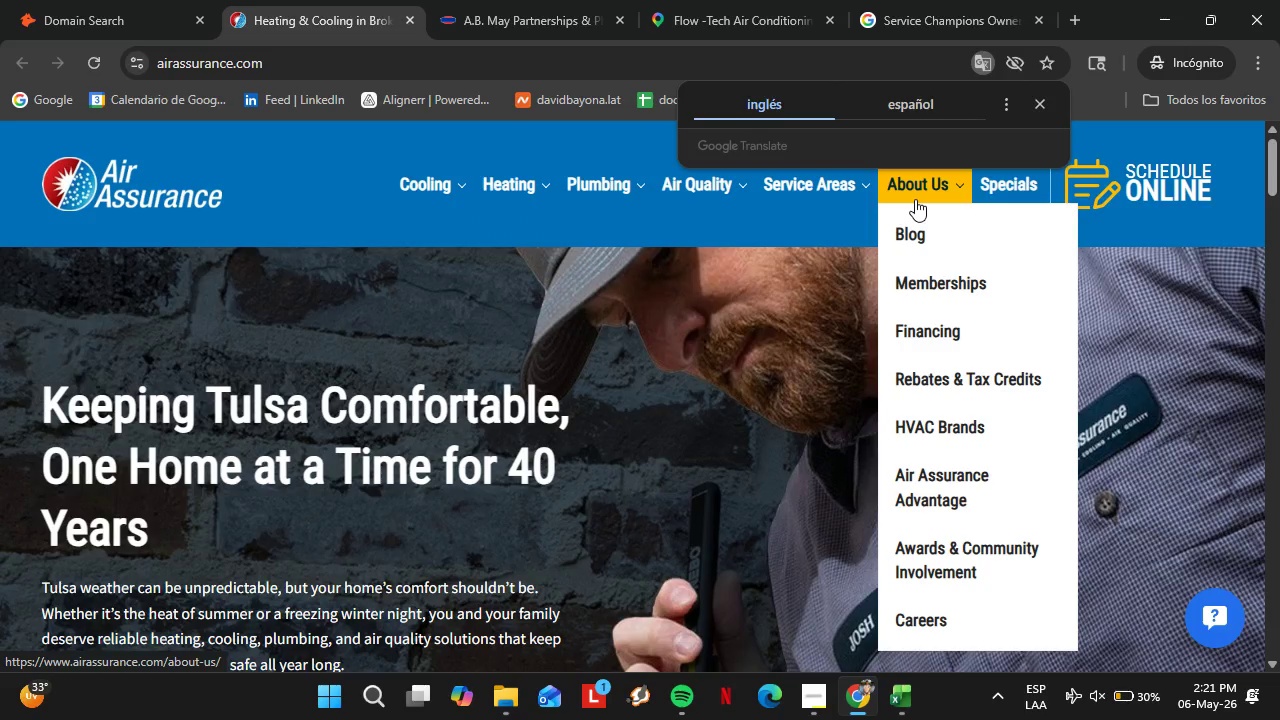 
left_click([901, 197])
 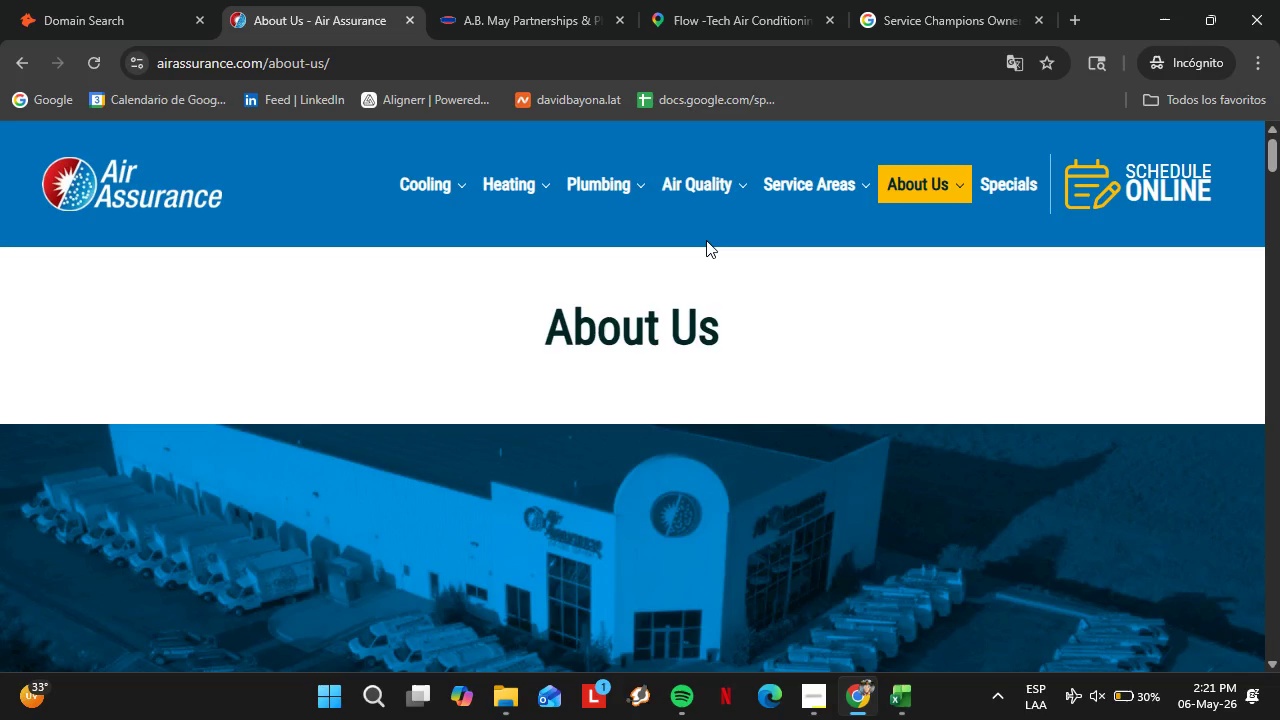 
scroll: coordinate [396, 457], scroll_direction: down, amount: 6.0
 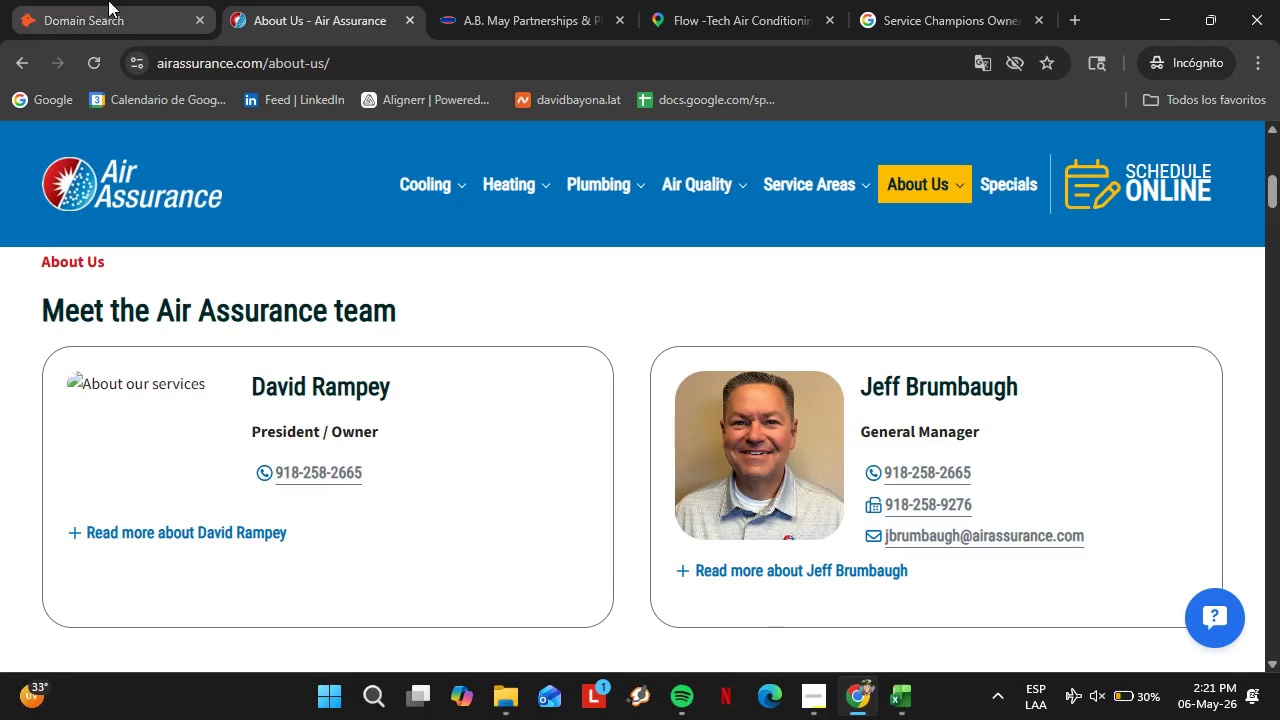 
left_click([103, 0])
 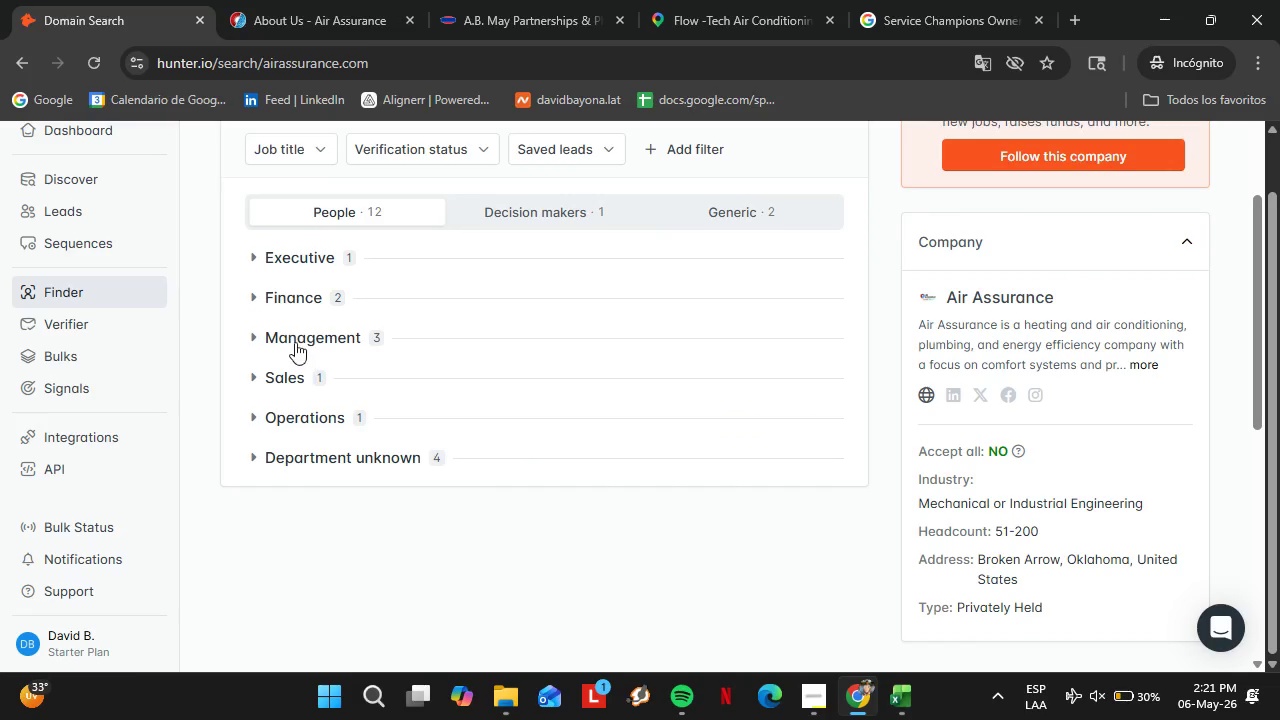 
left_click([294, 341])
 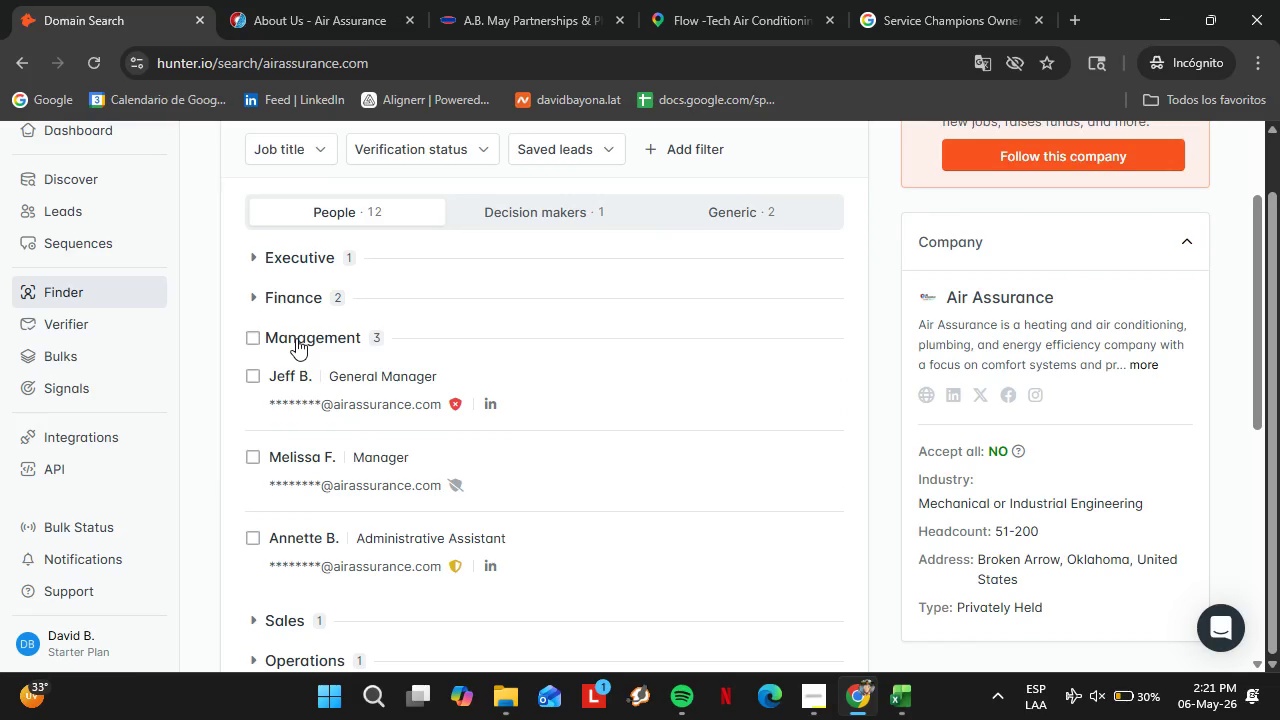 
left_click([296, 338])
 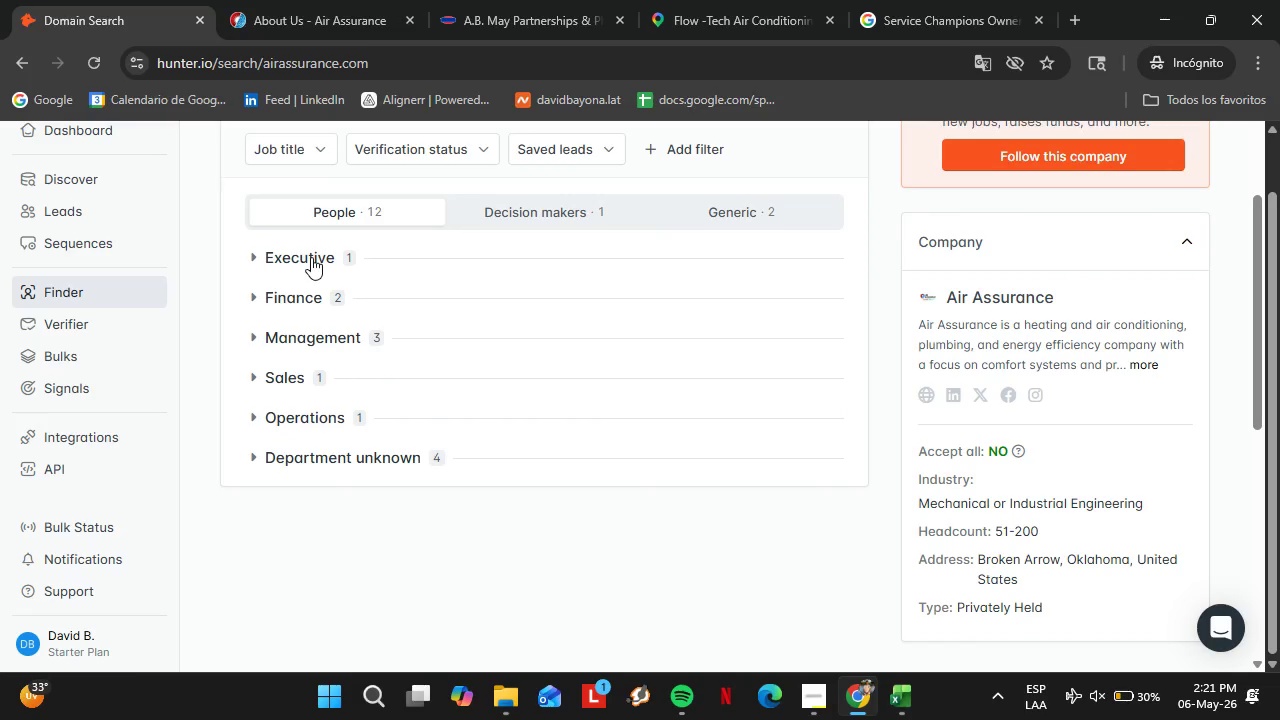 
left_click([311, 257])
 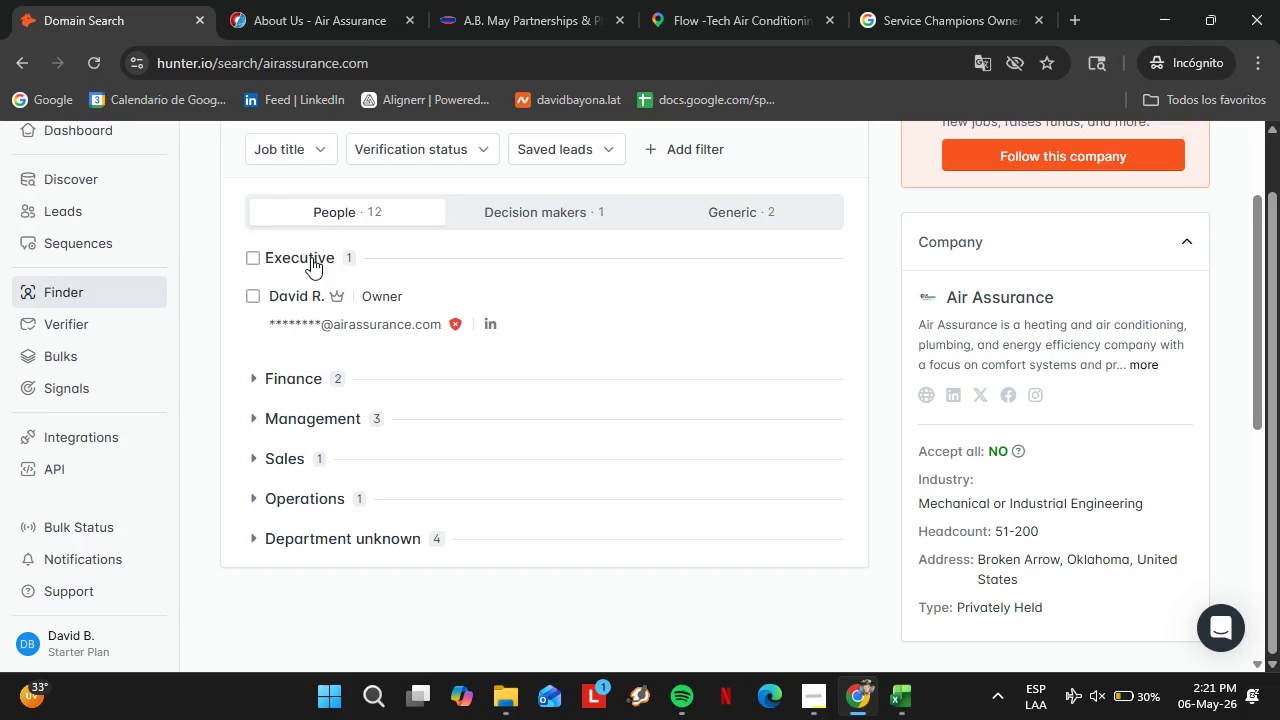 
left_click([311, 257])
 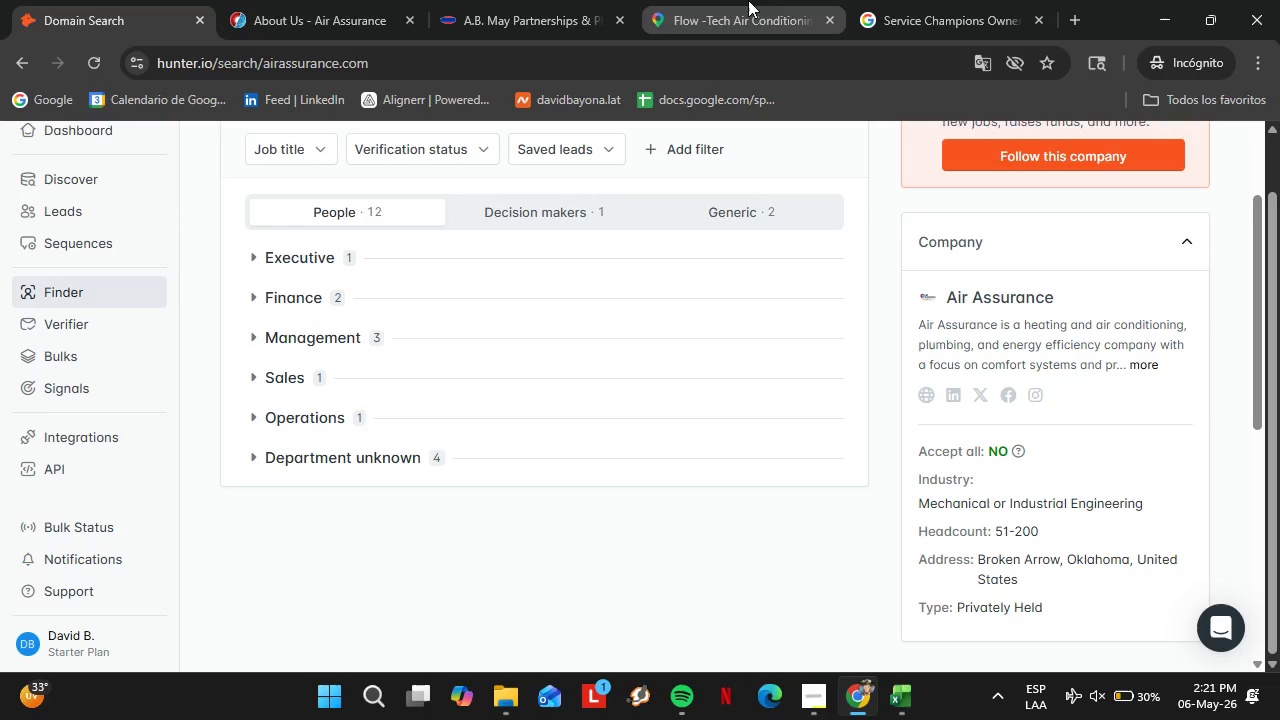 
left_click([754, 0])
 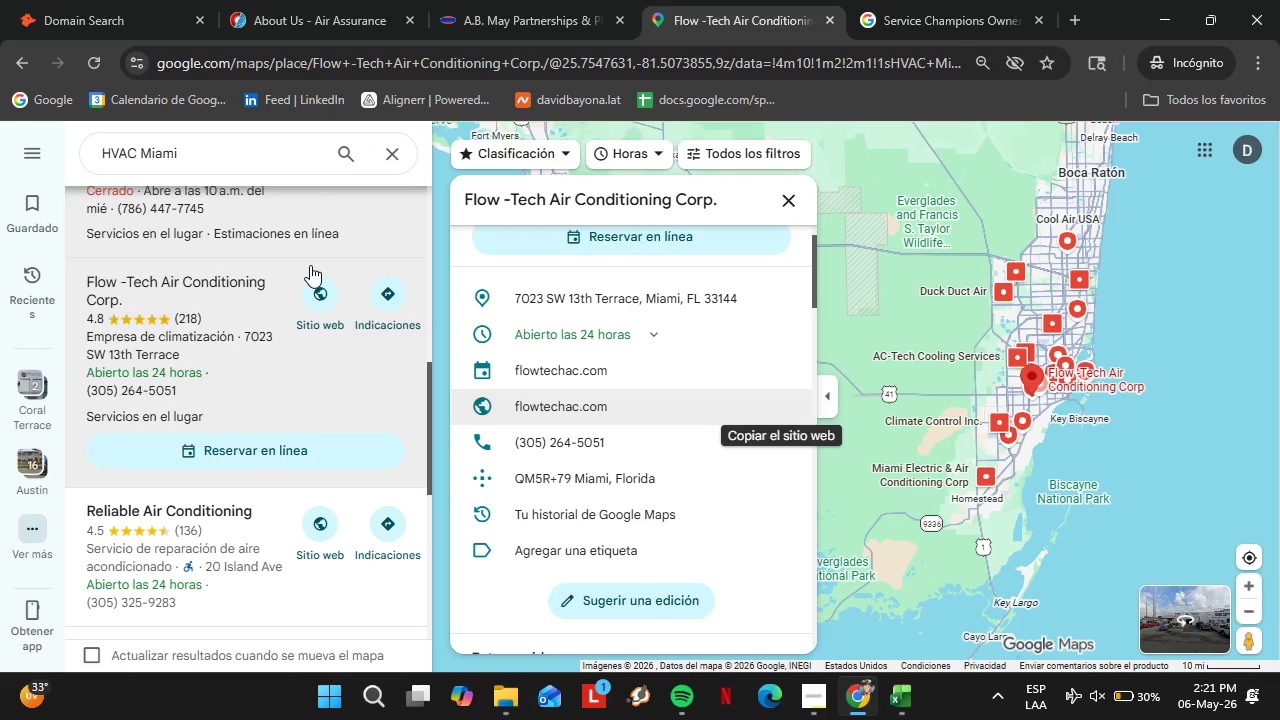 
left_click([973, 0])
 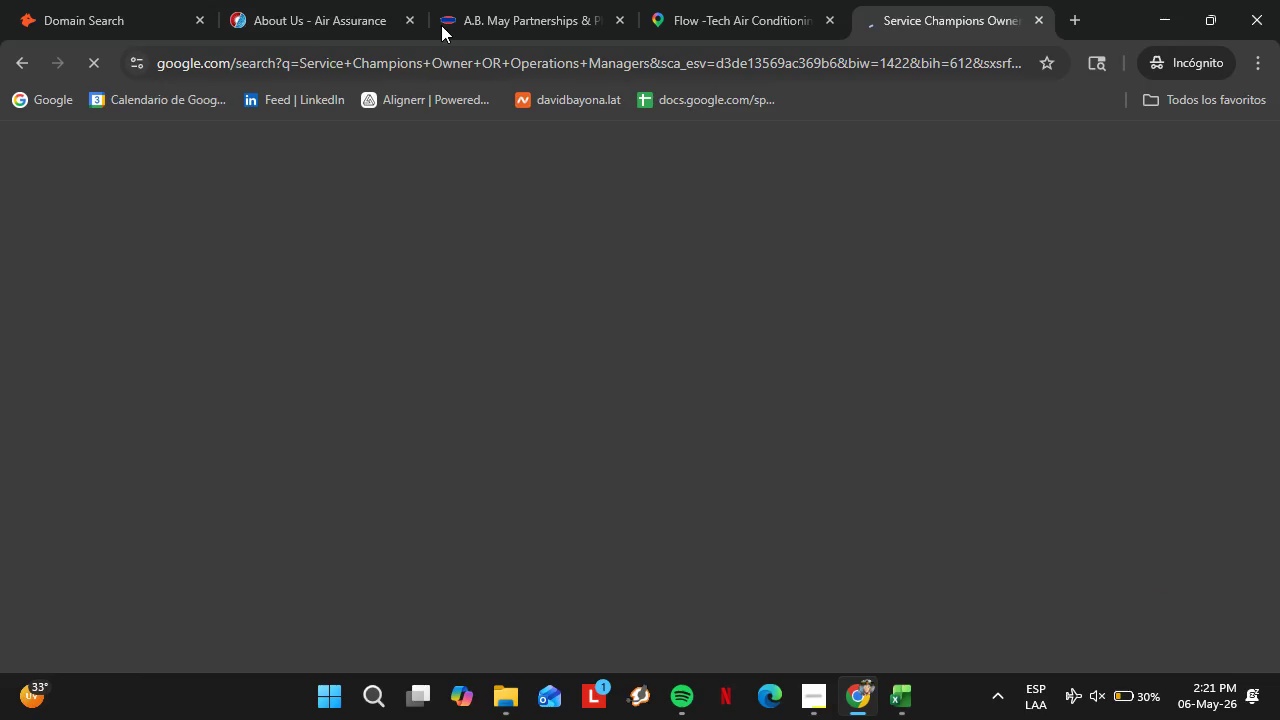 
left_click([281, 0])
 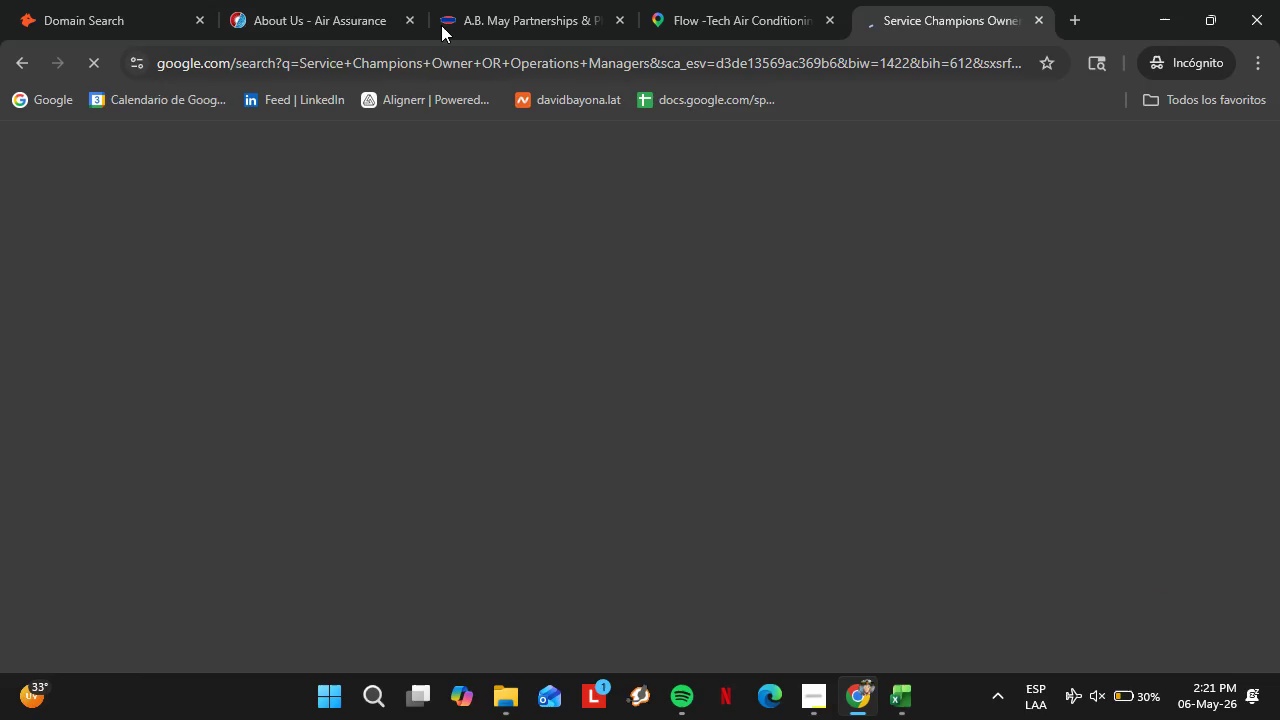 
left_click([620, 21])
 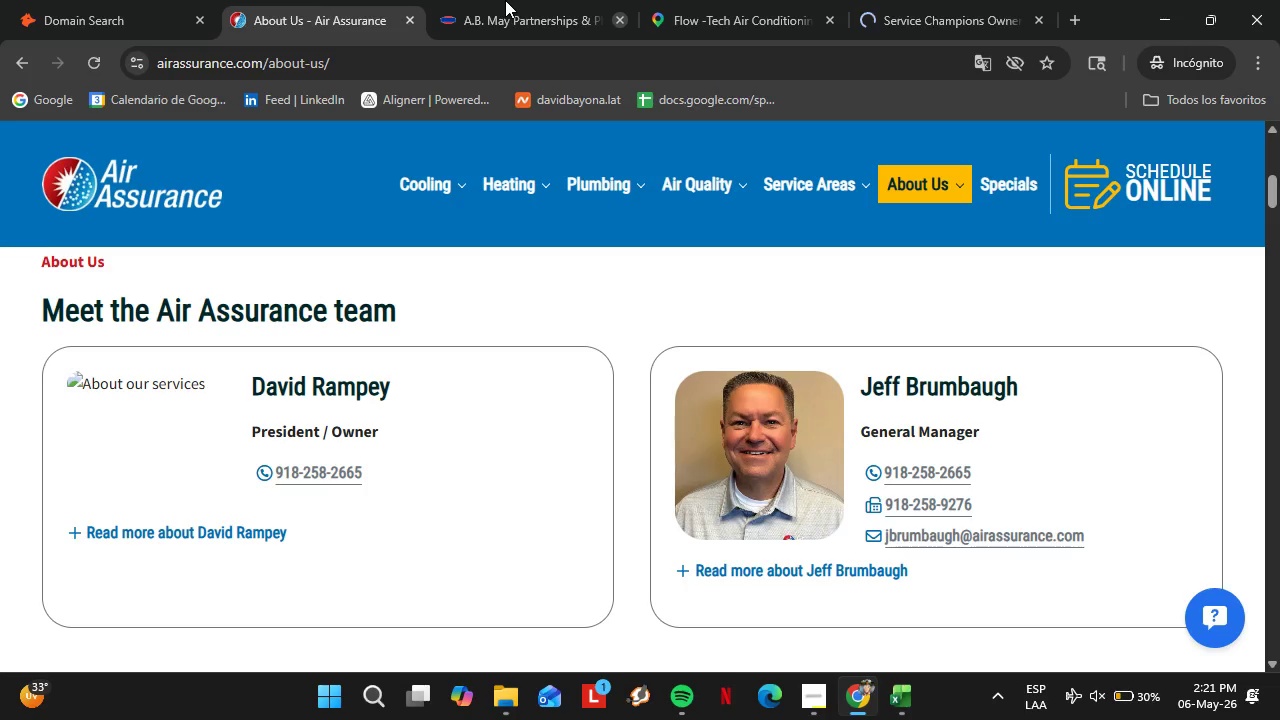 
left_click_drag(start_coordinate=[401, 399], to_coordinate=[255, 395])
 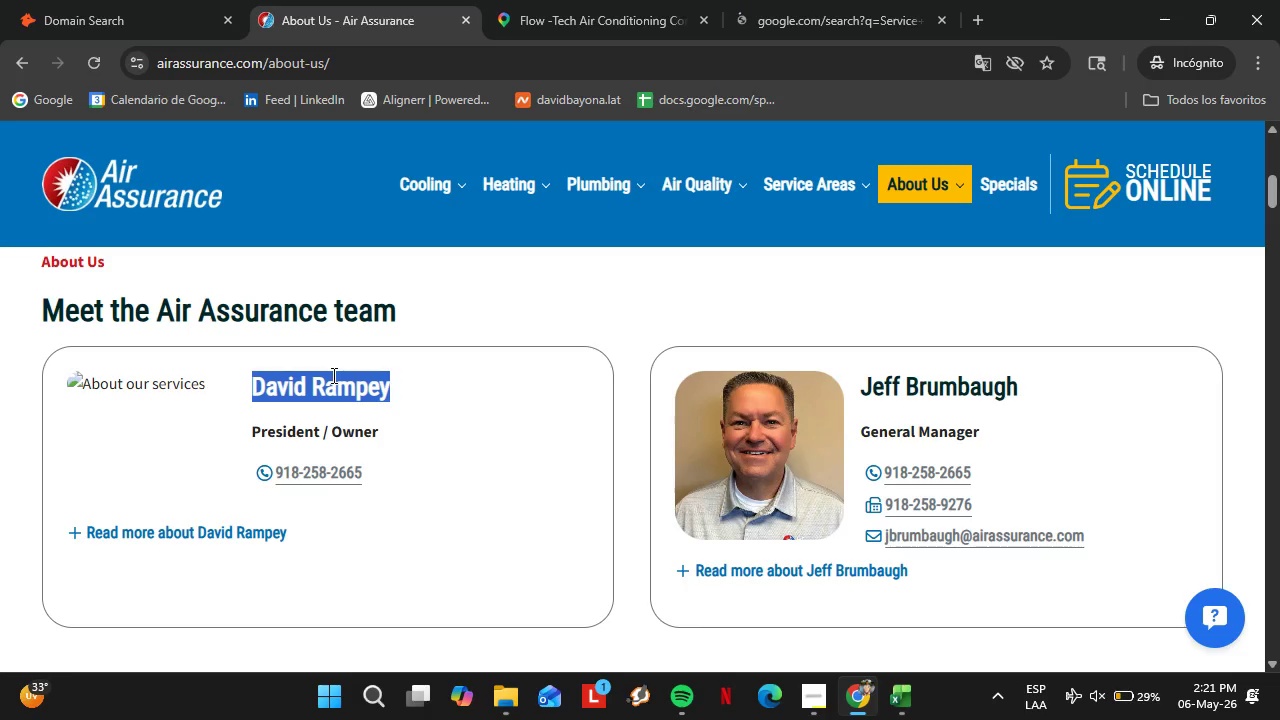 
key(Control+C)
 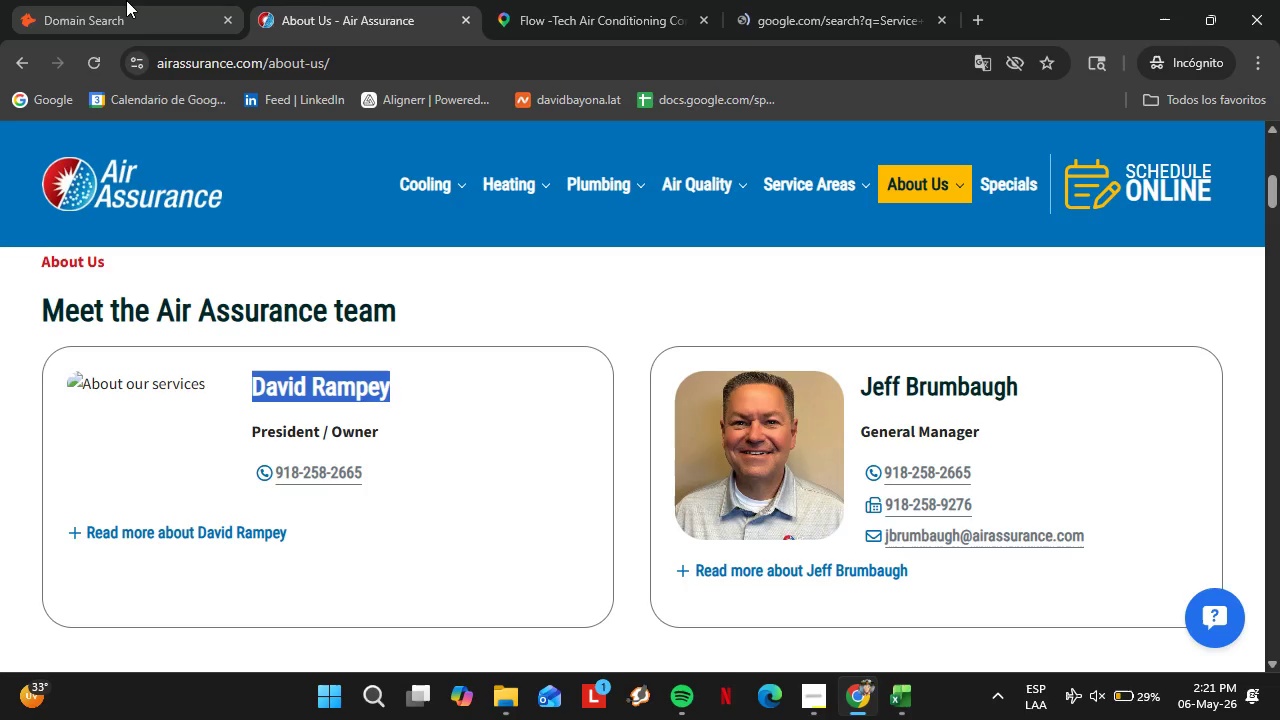 
left_click([125, 0])
 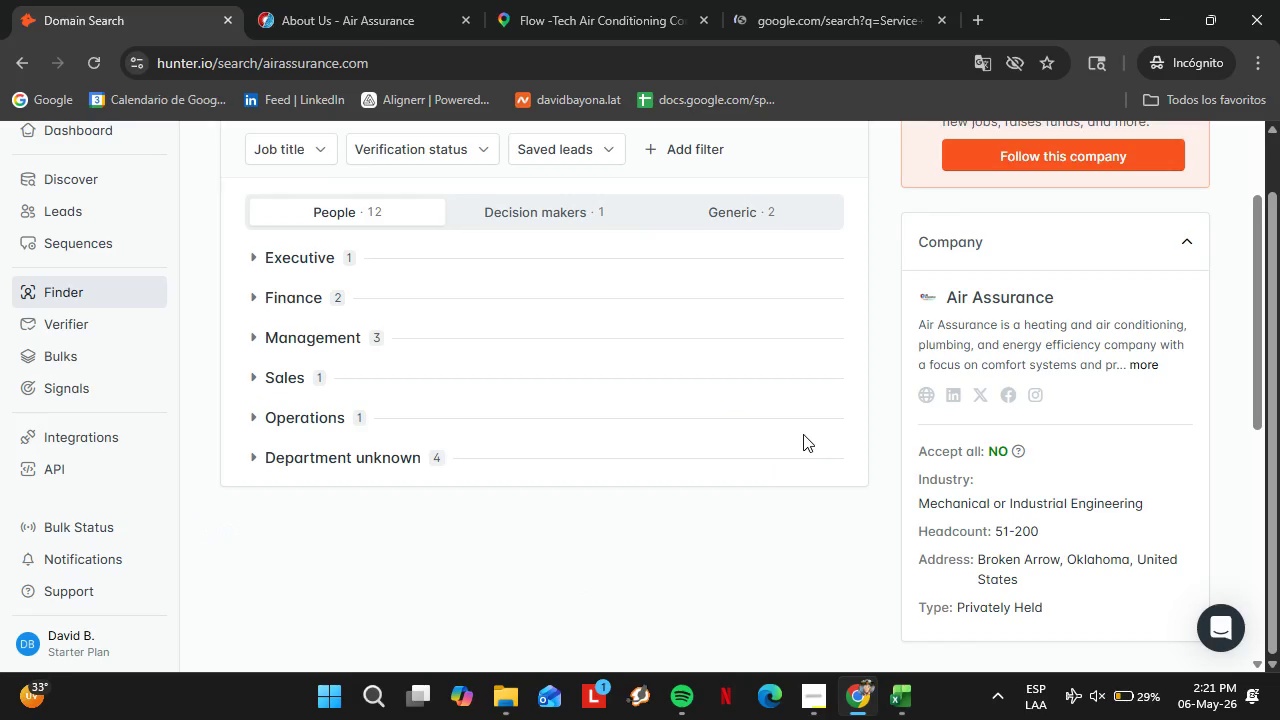 
scroll: coordinate [772, 412], scroll_direction: up, amount: 2.0
 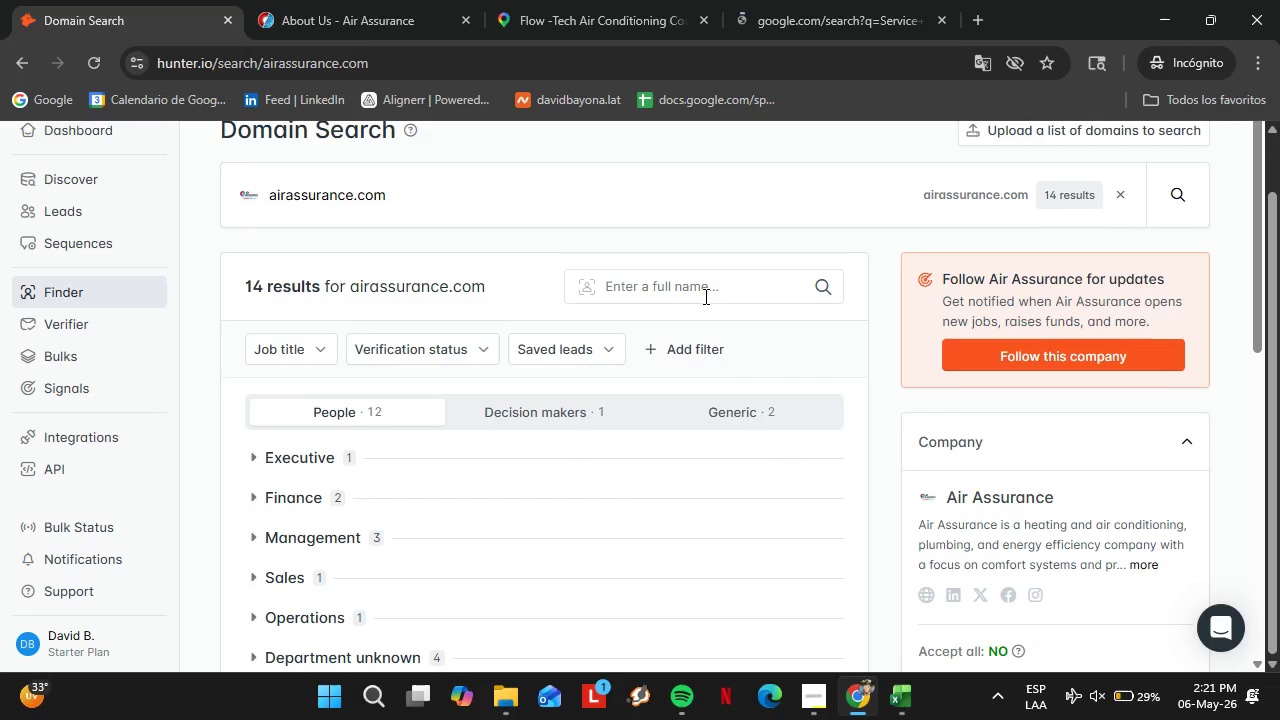 
left_click([702, 294])
 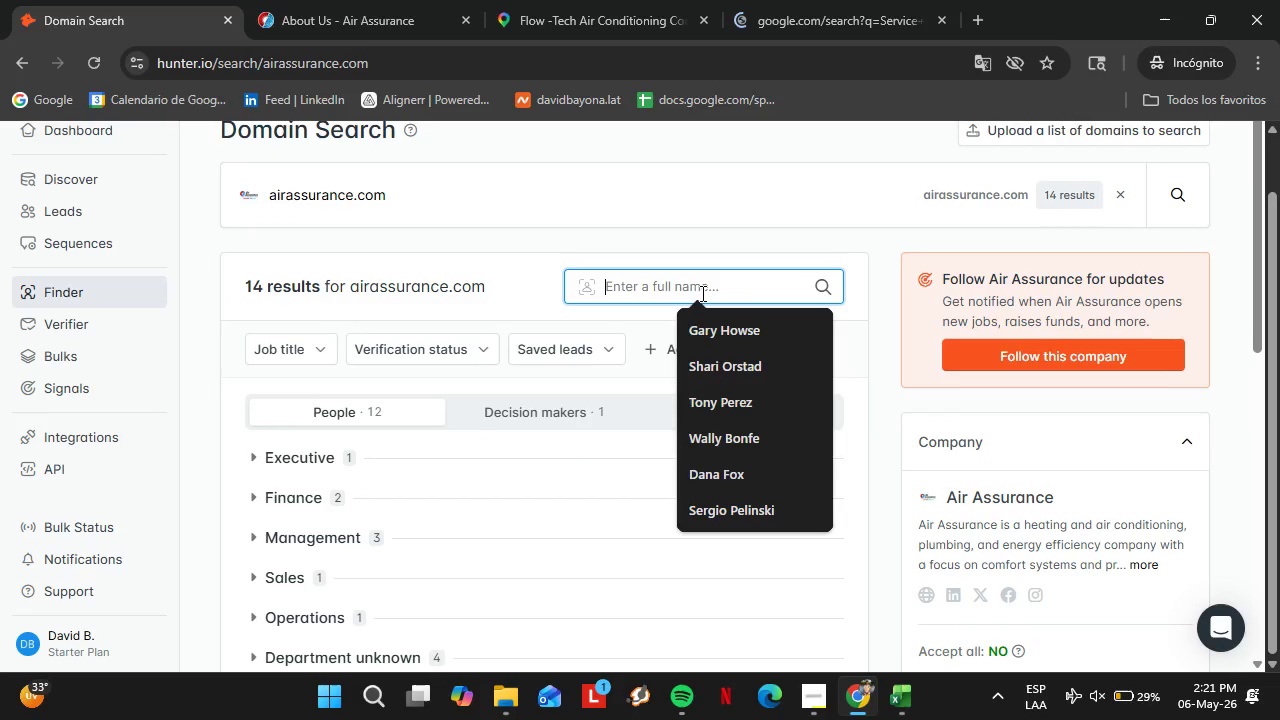 
key(Control+V)
 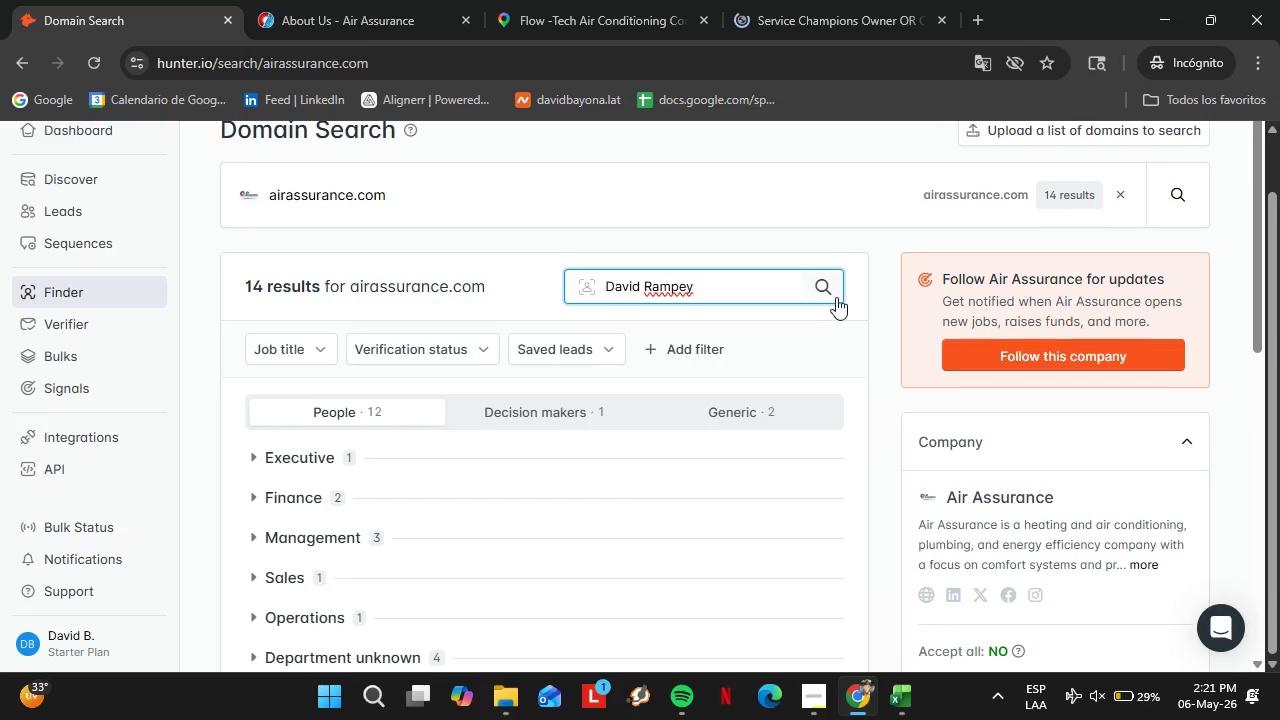 
left_click([828, 288])
 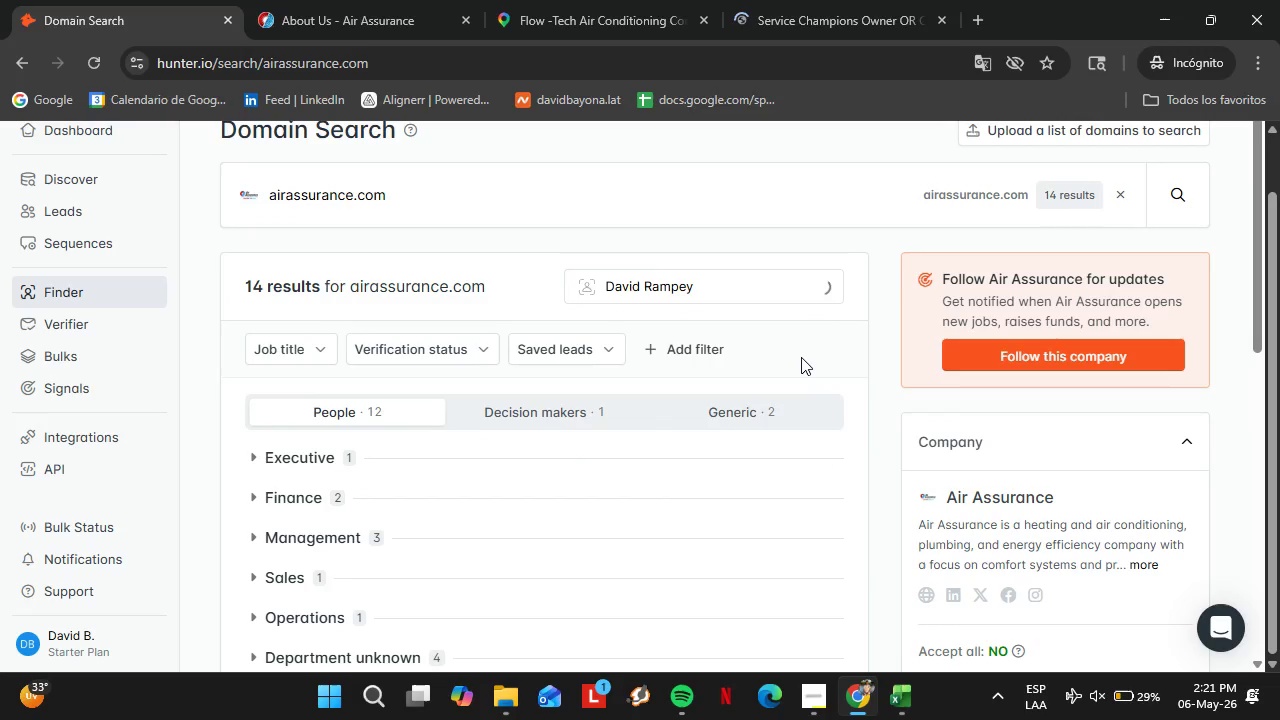 
wait(8.28)
 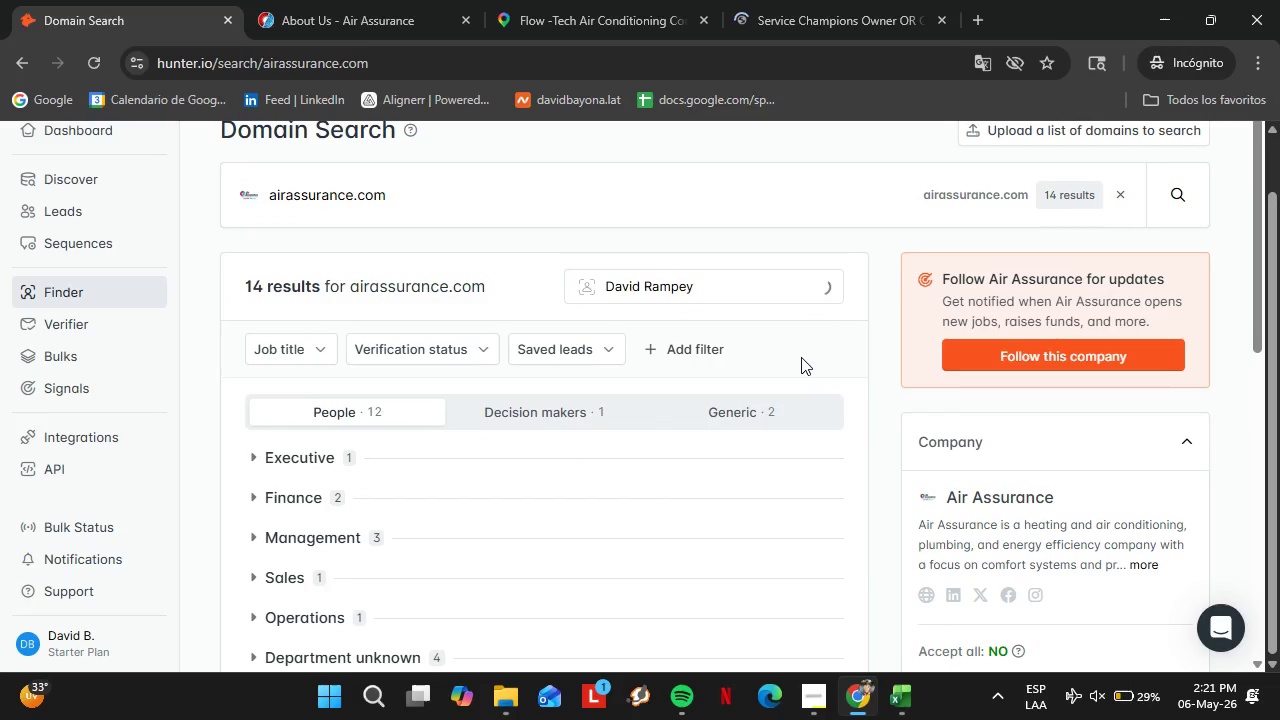 
mouse_move([419, 442])
 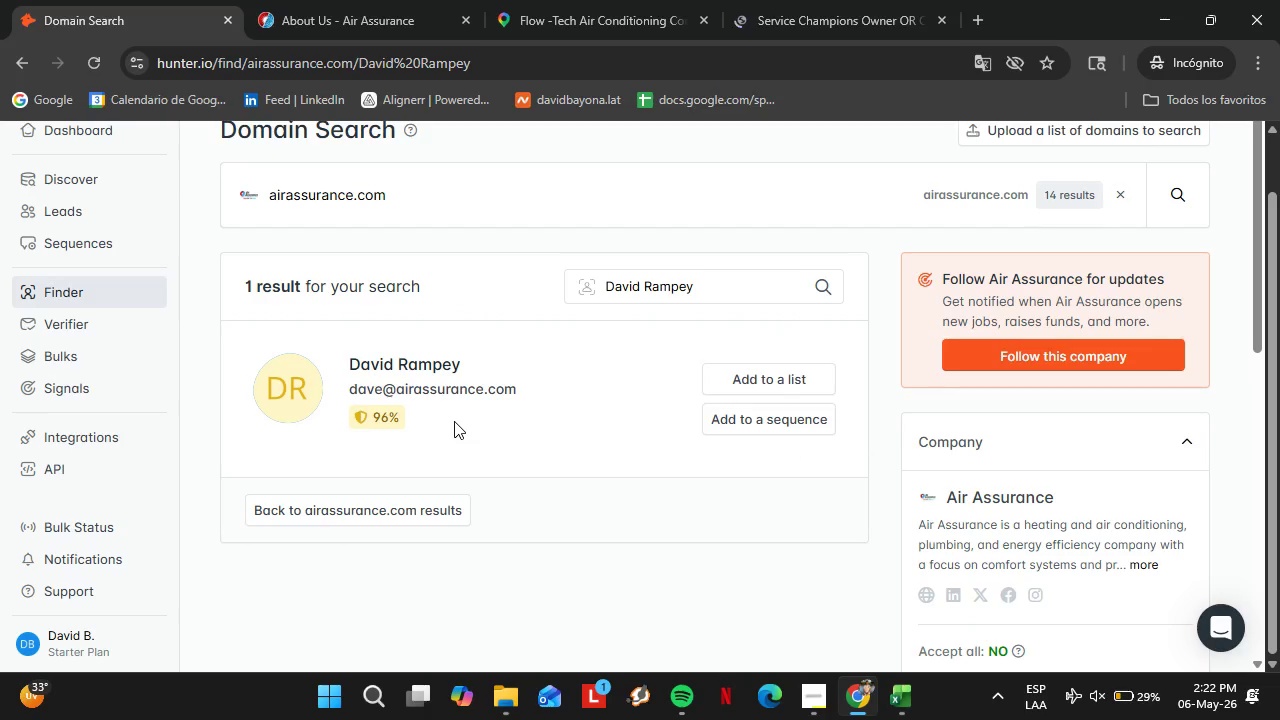 
wait(5.95)
 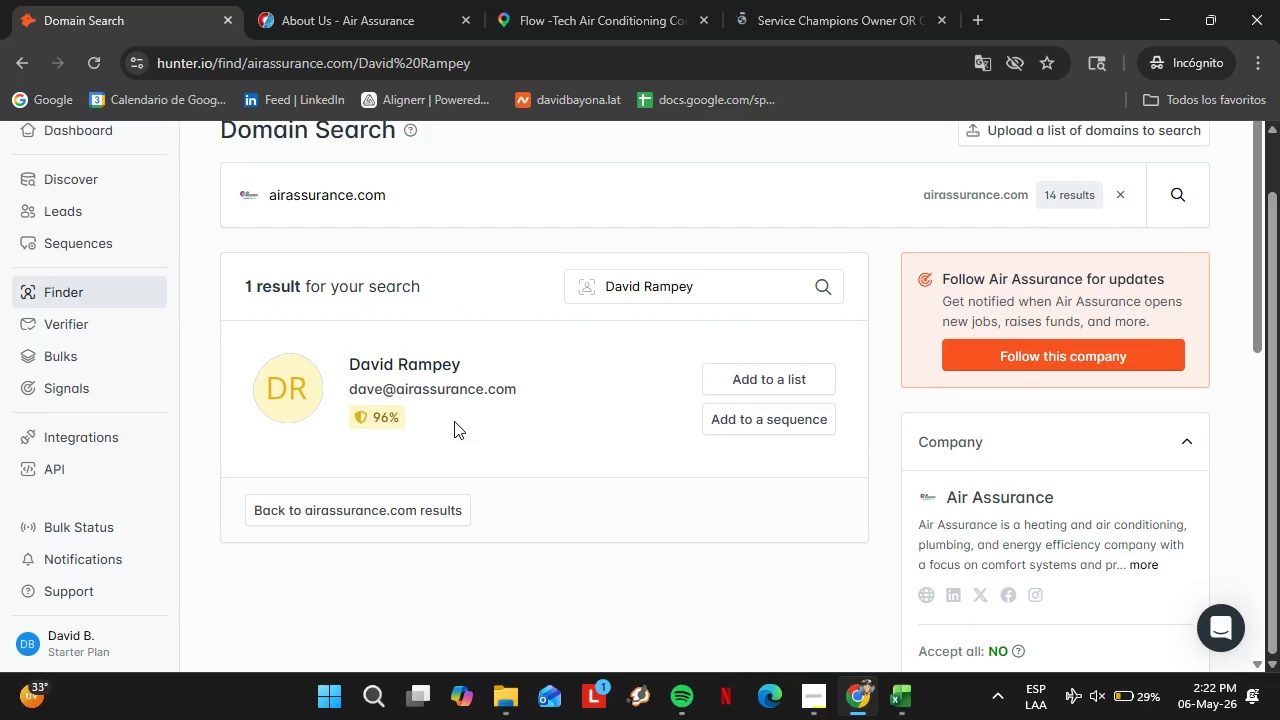 
double_click([359, 209])
 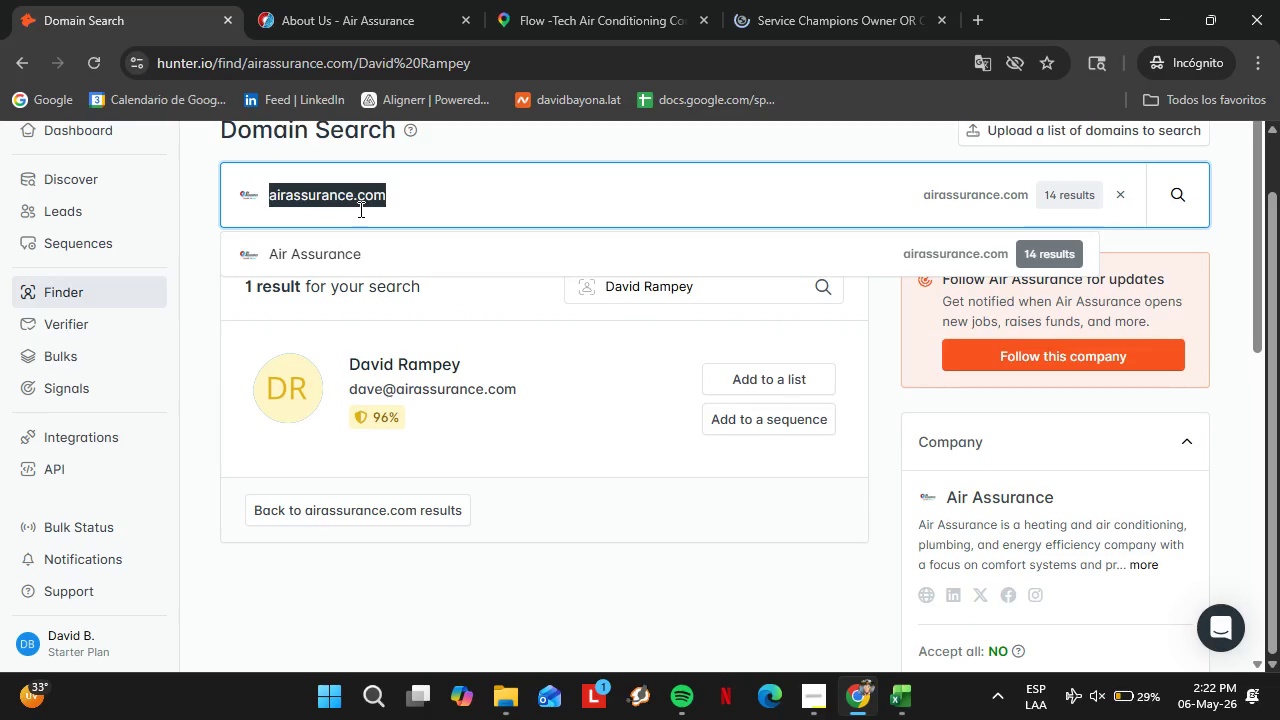 
triple_click([359, 209])
 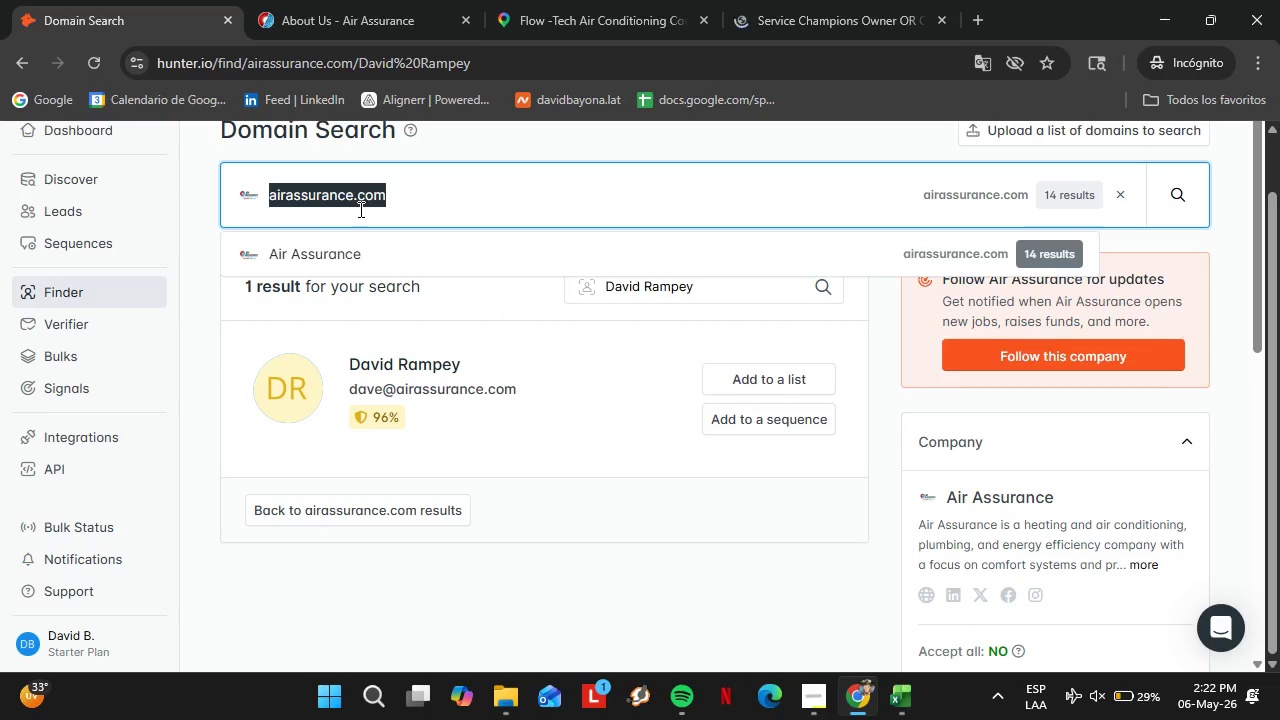 
type(airnoe)
key(Backspace)
type(wser)
 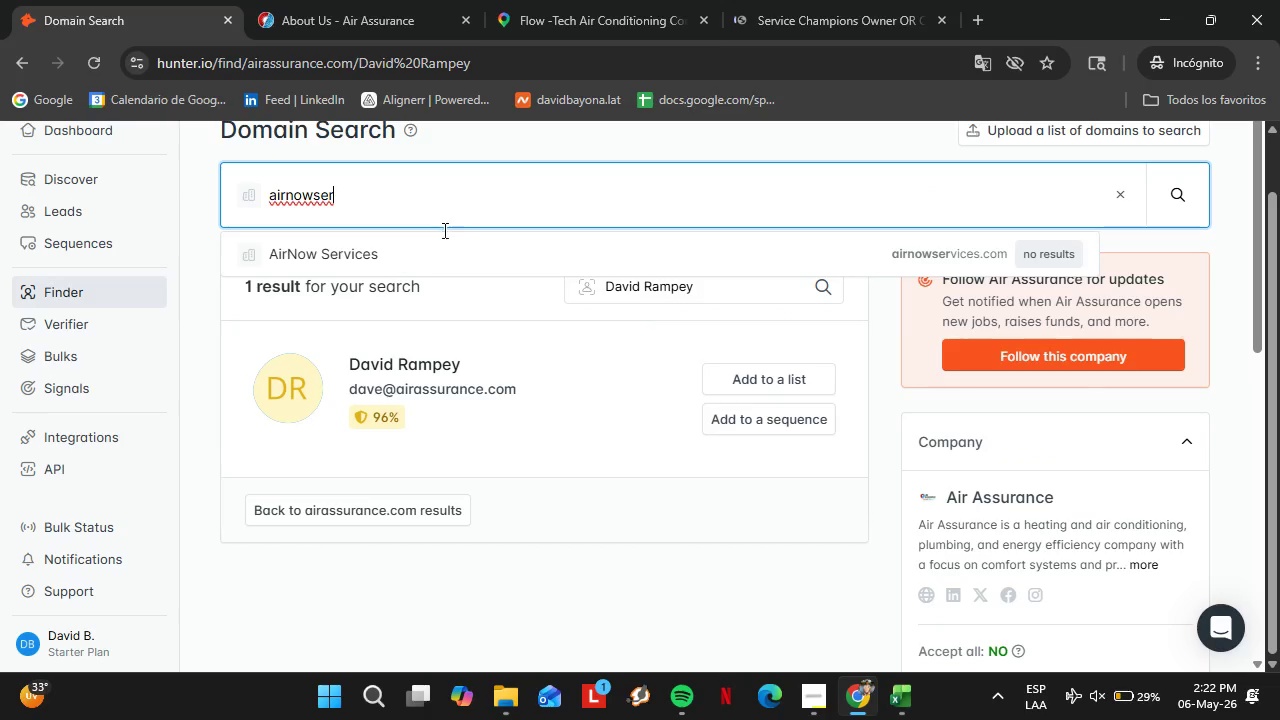 
left_click([436, 240])
 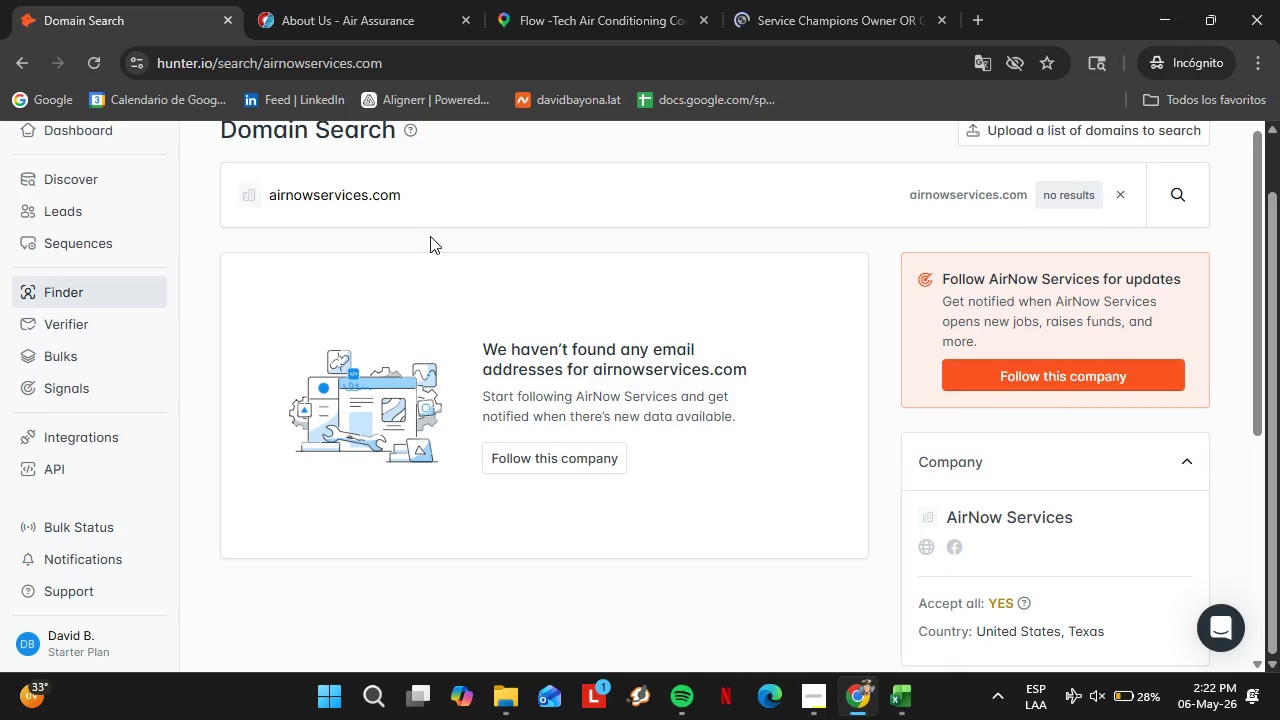 
wait(7.33)
 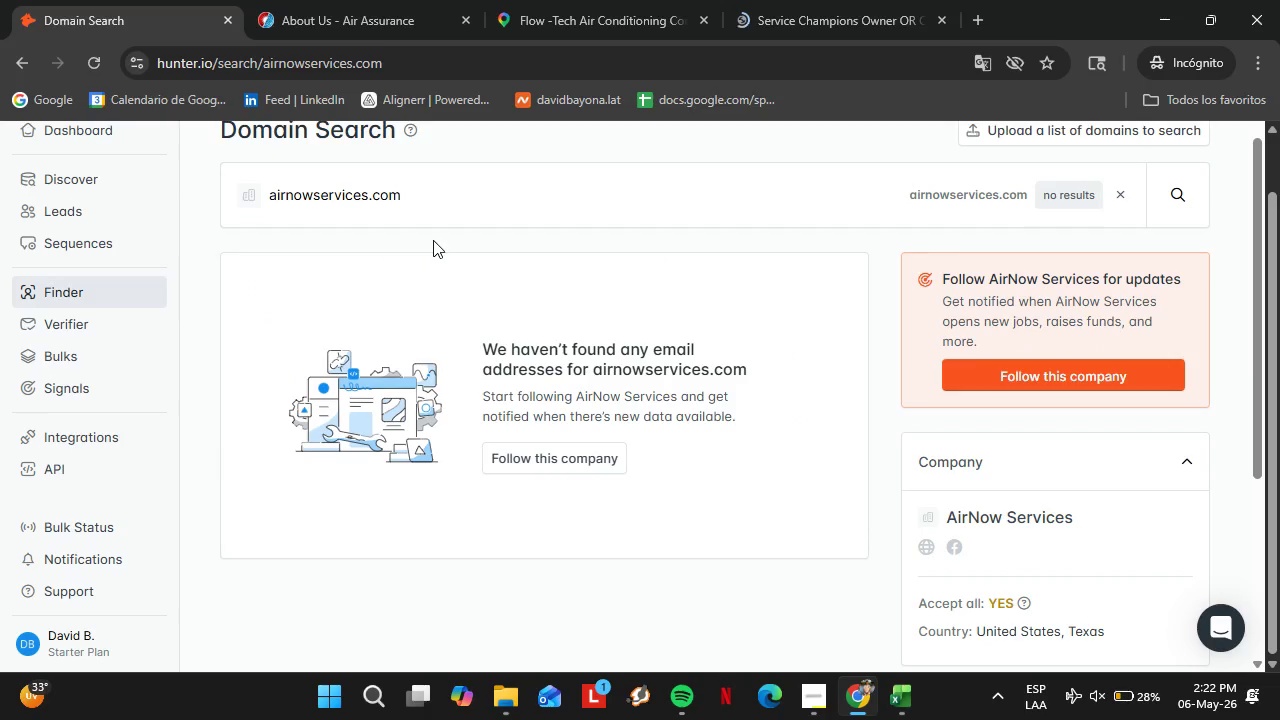 
double_click([456, 218])
 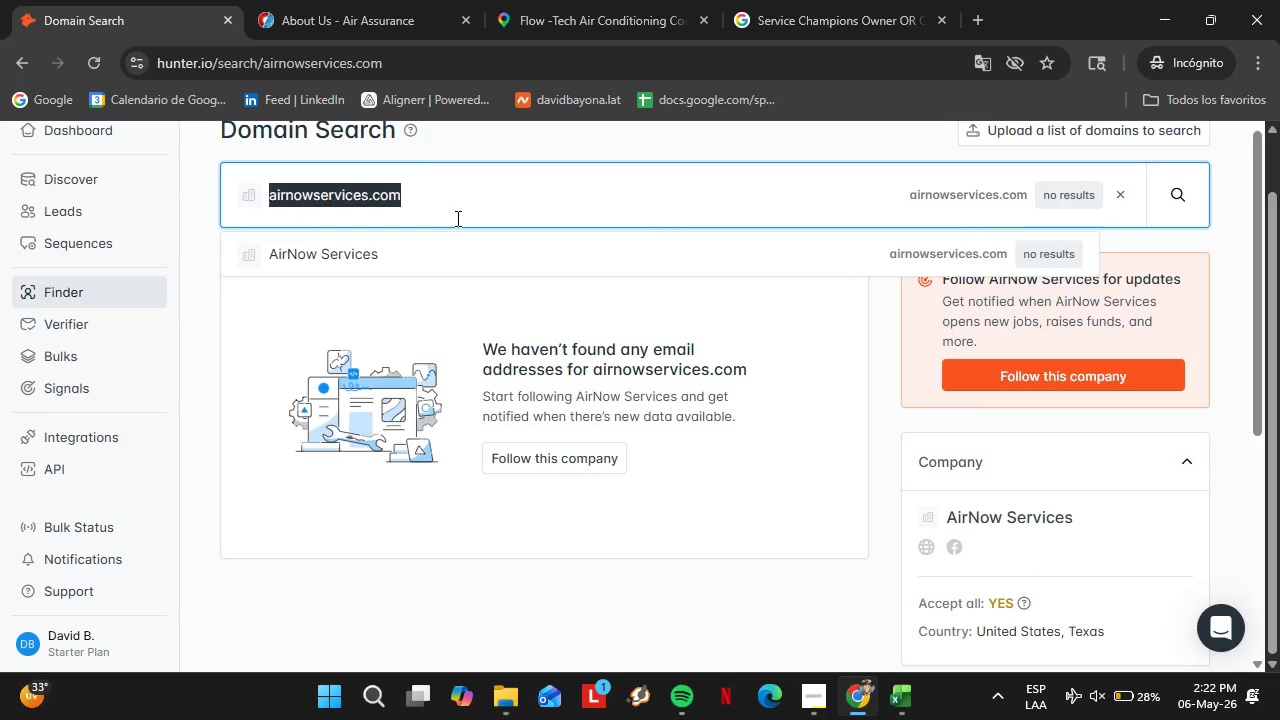 
triple_click([456, 218])
 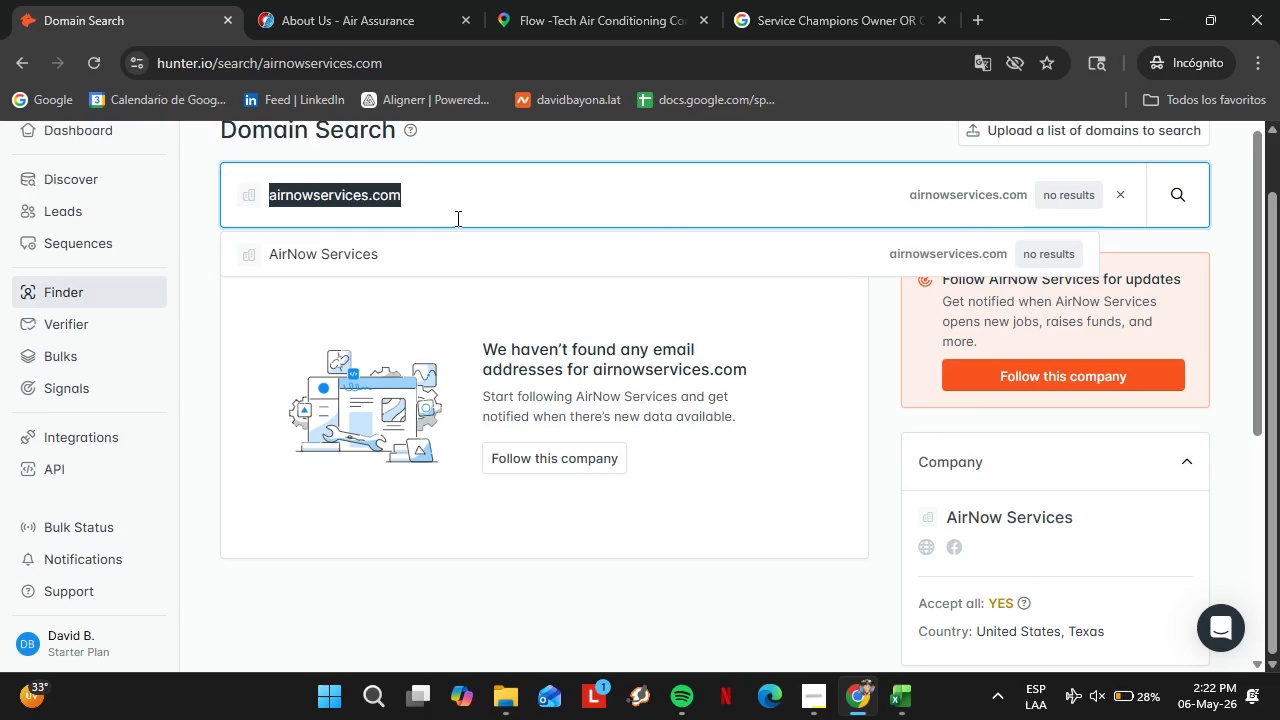 
triple_click([456, 218])
 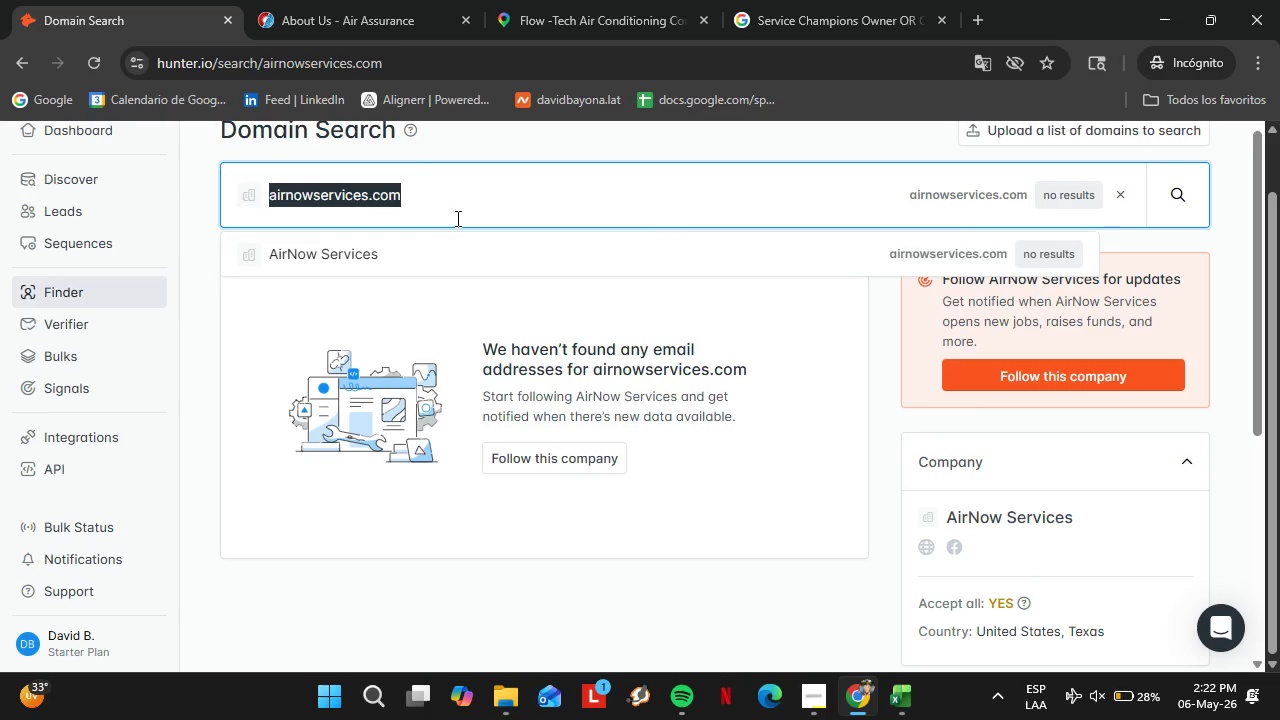 
type(airspecialty)
 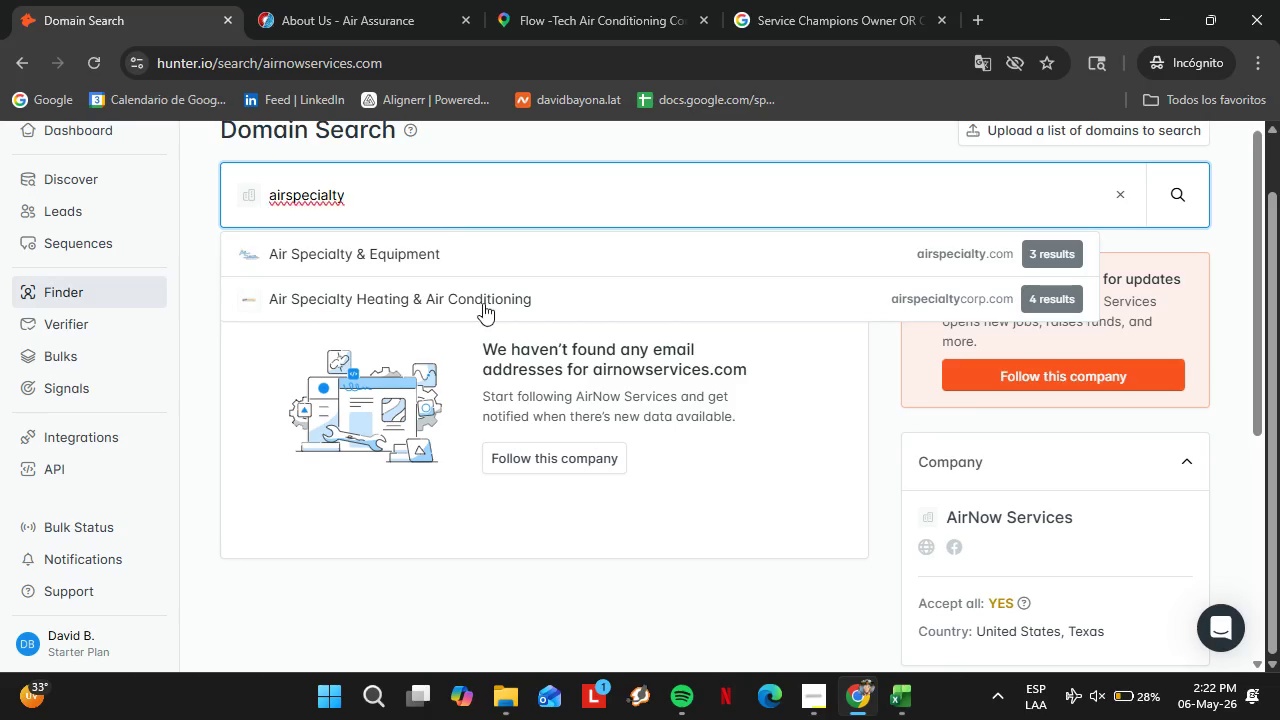 
wait(6.59)
 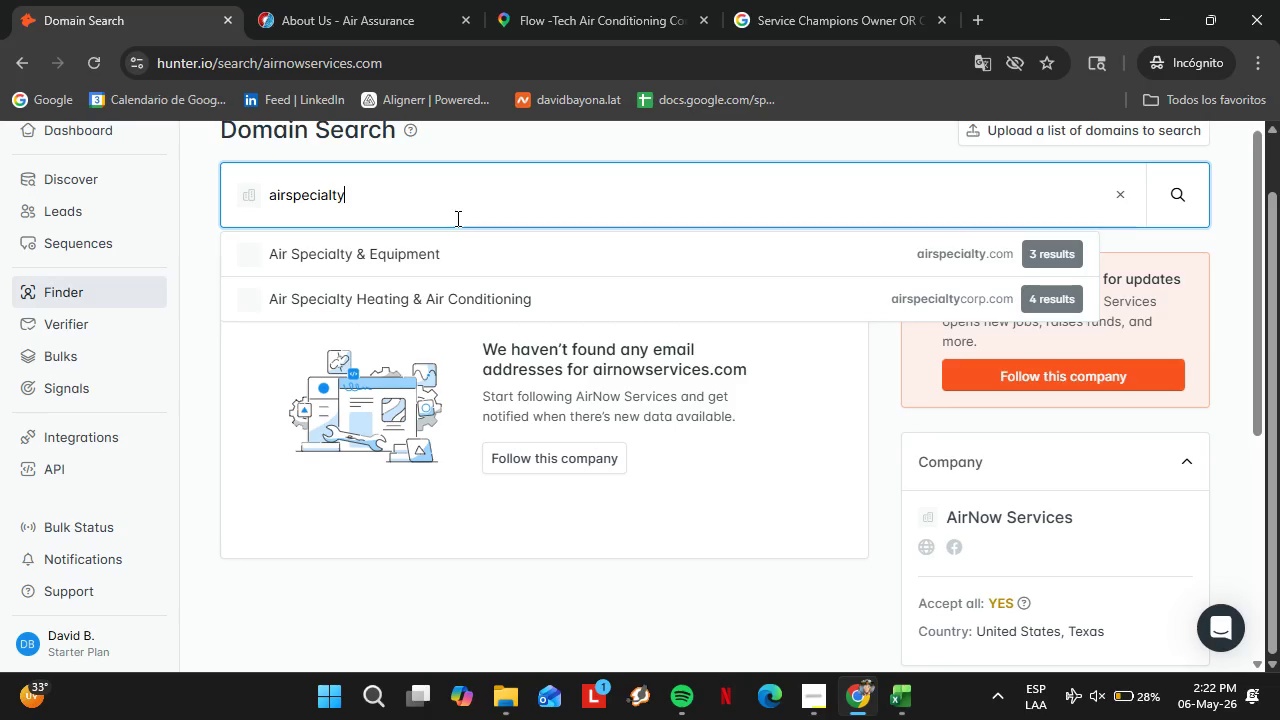 
left_click([465, 263])
 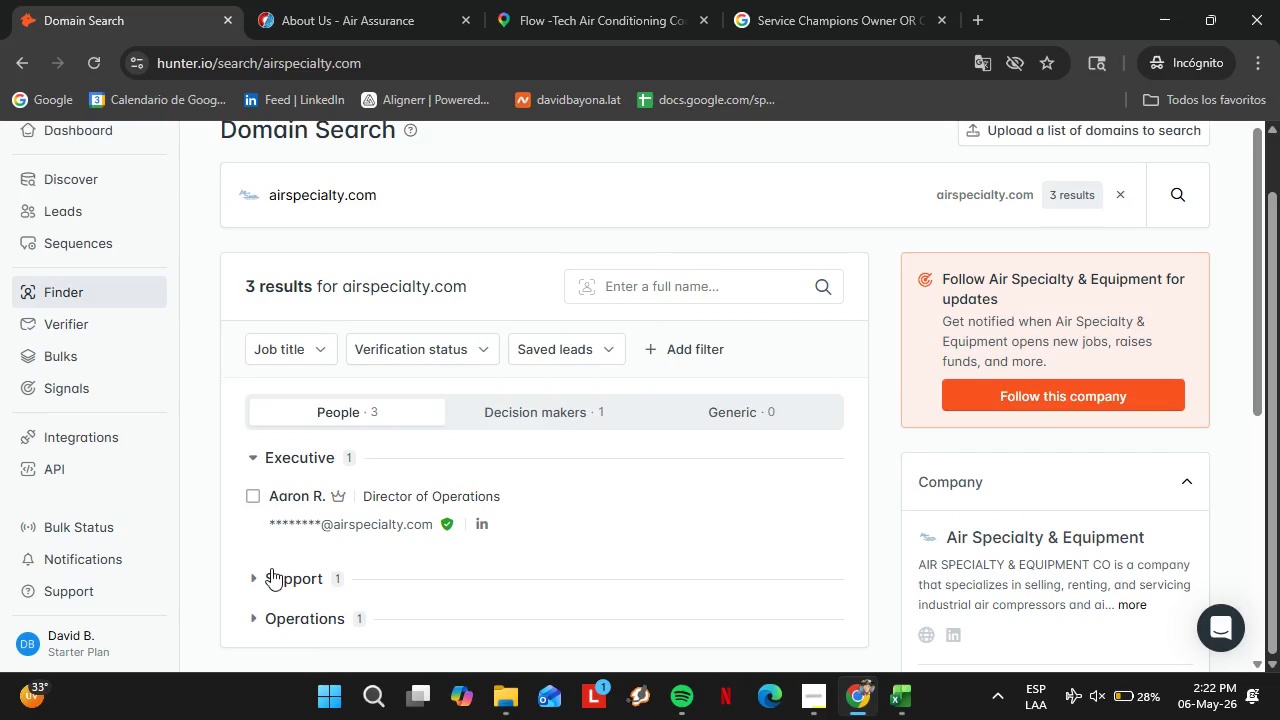 
left_click([294, 618])
 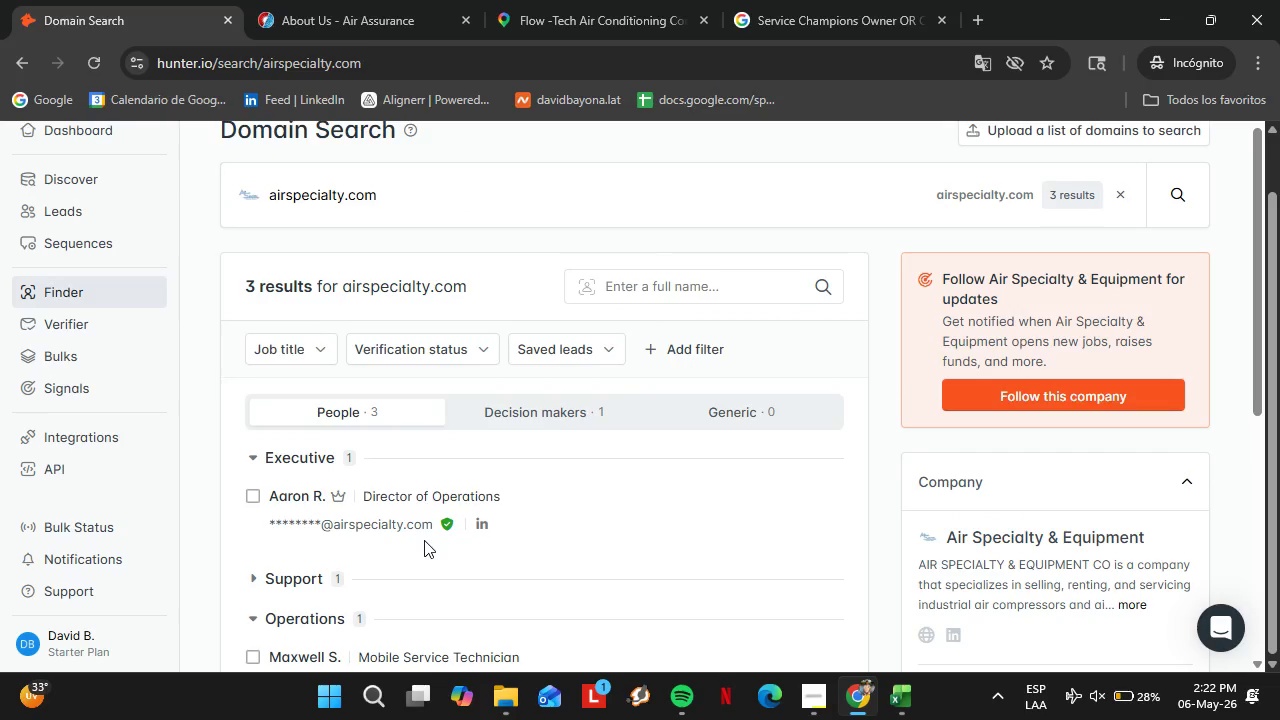 
scroll: coordinate [445, 531], scroll_direction: down, amount: 1.0
 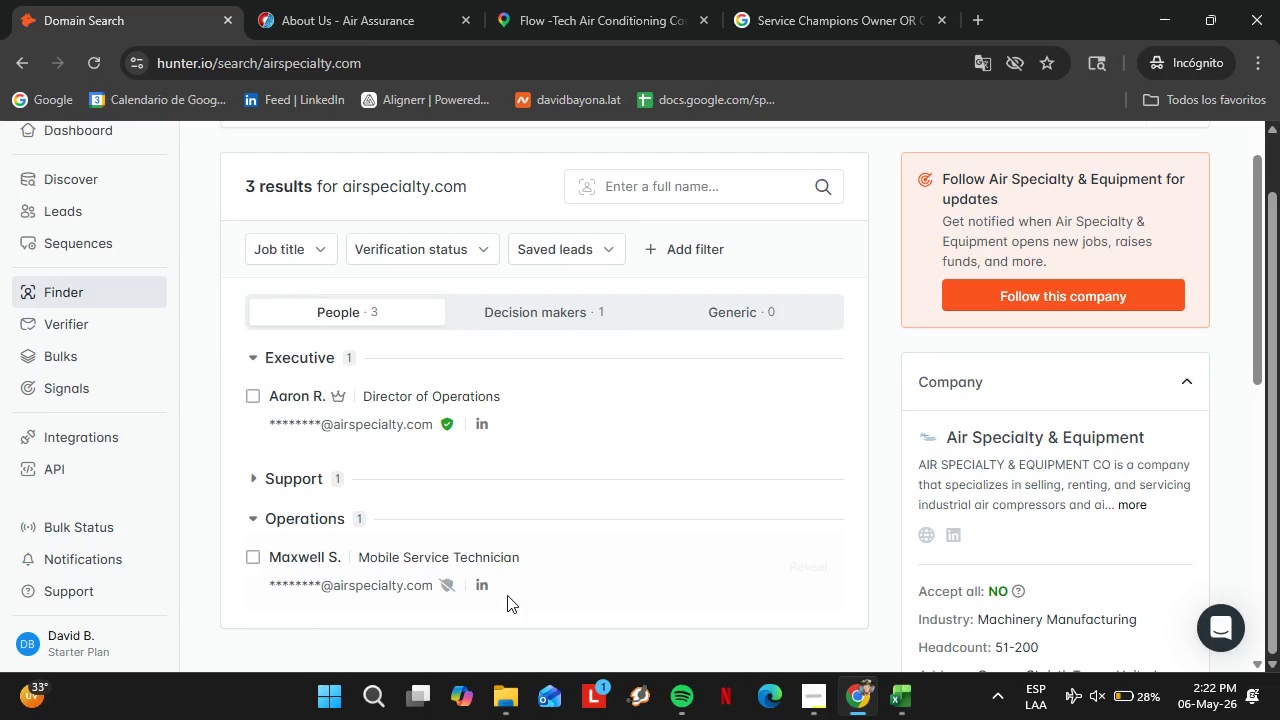 
wait(6.27)
 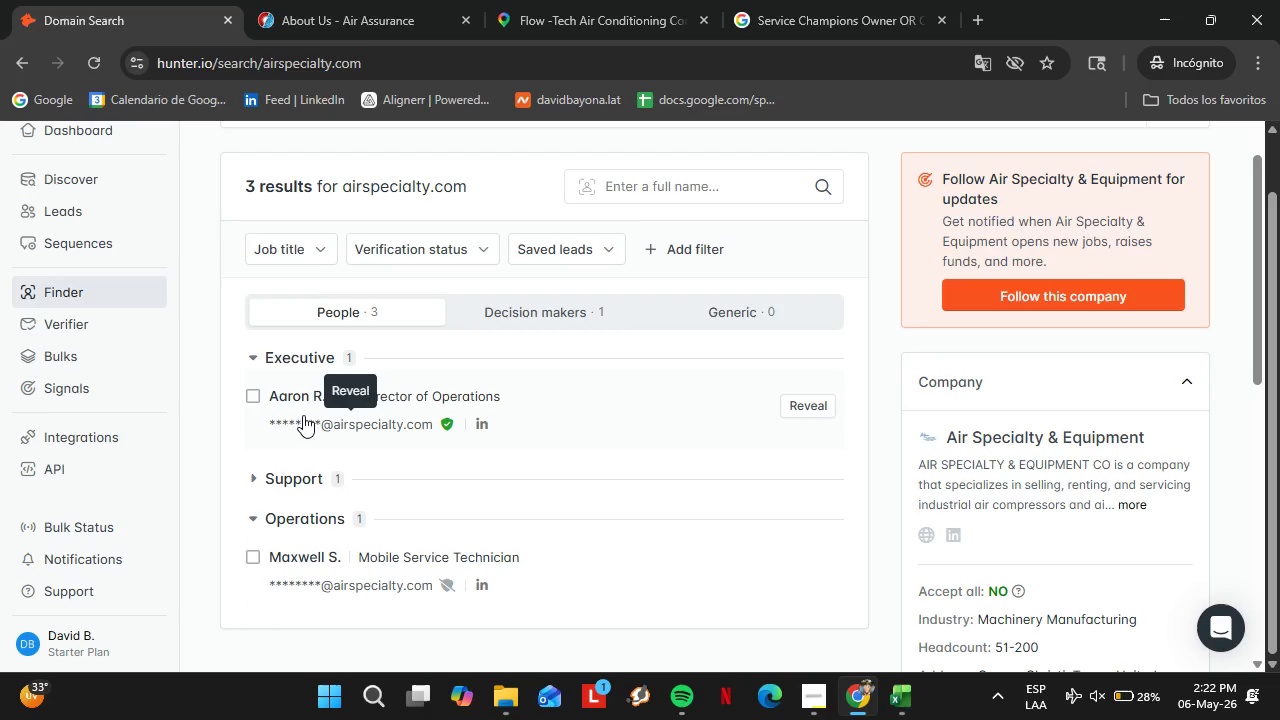 
left_click([311, 483])
 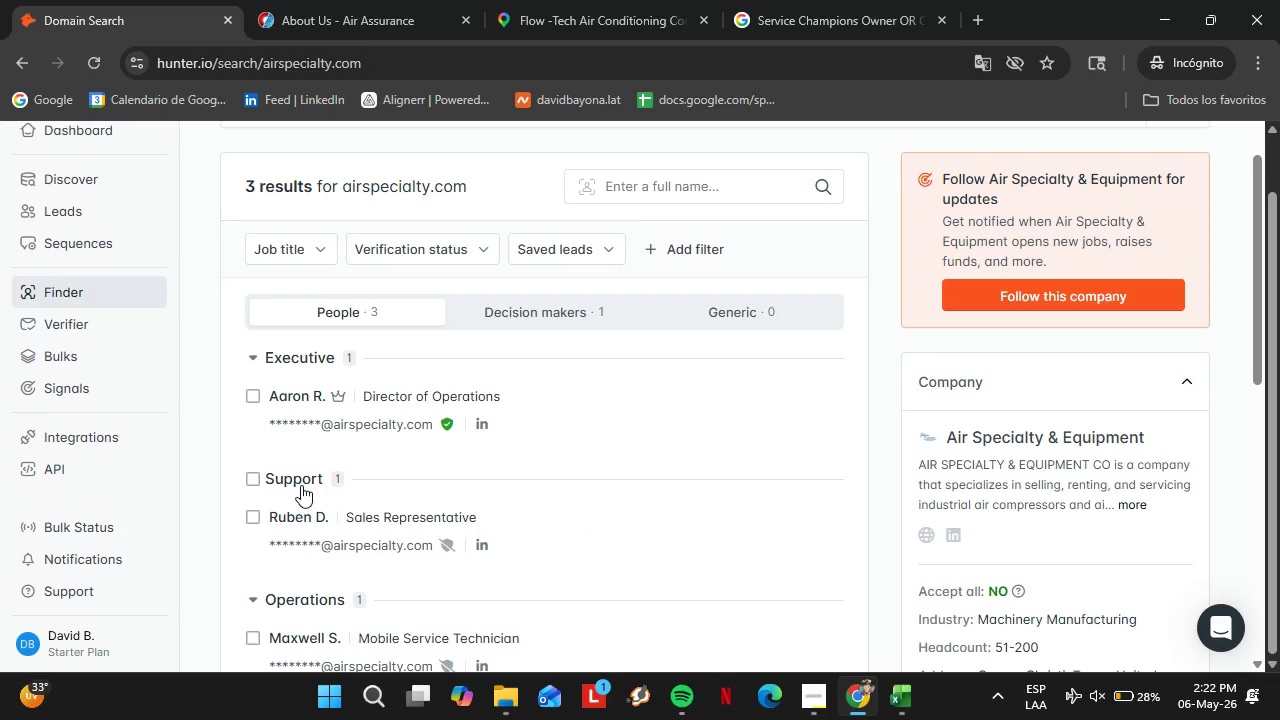 
left_click([301, 485])
 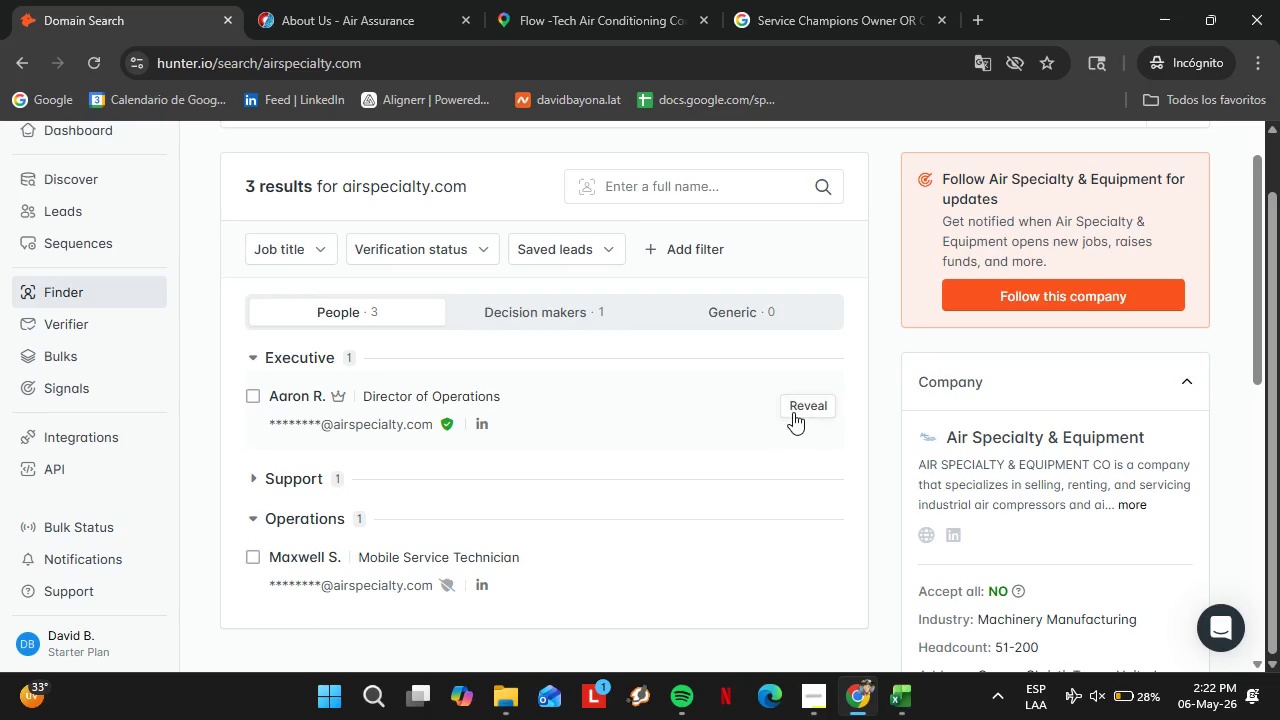 
left_click([793, 412])
 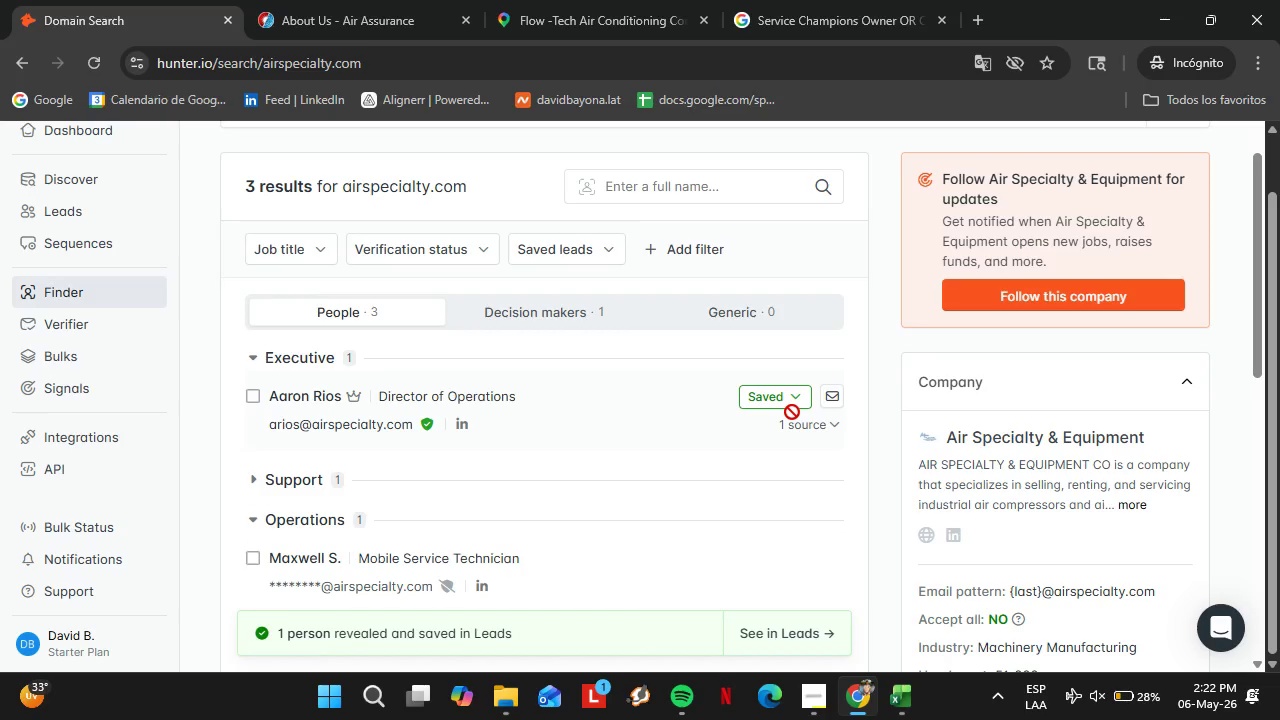 
left_click([771, 393])
 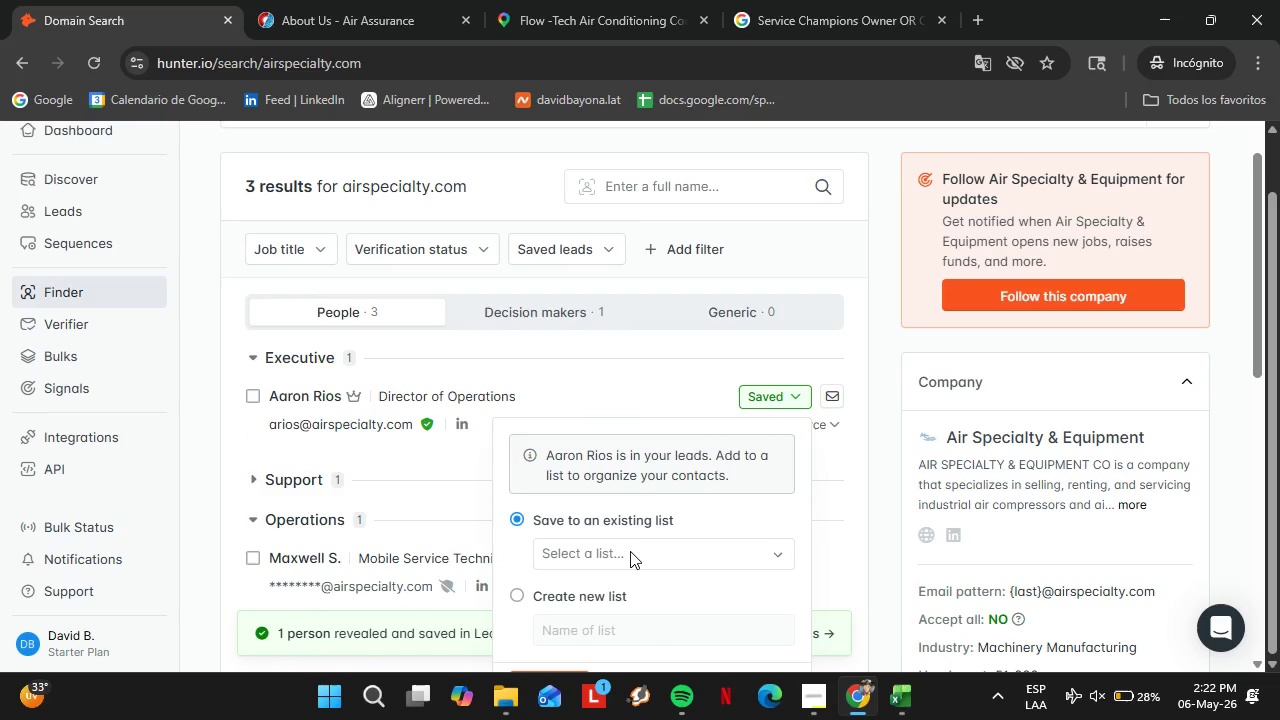 
left_click([630, 551])
 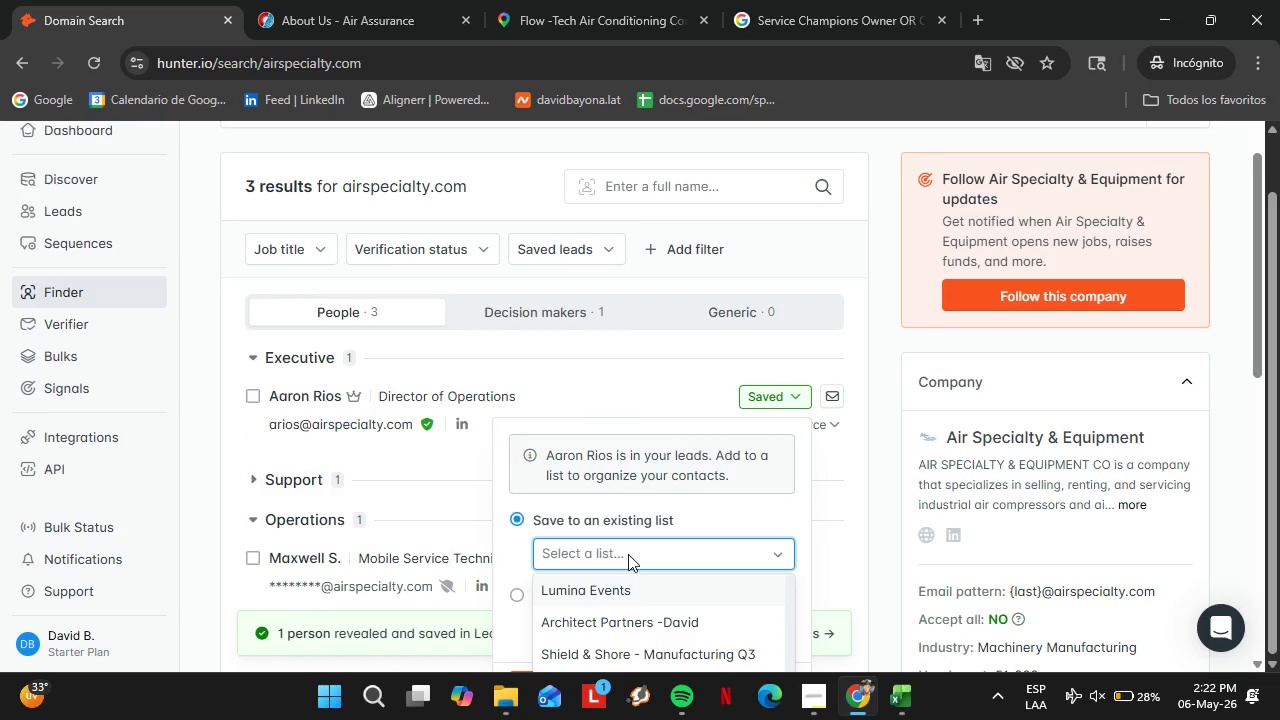 
scroll: coordinate [950, 465], scroll_direction: down, amount: 15.0
 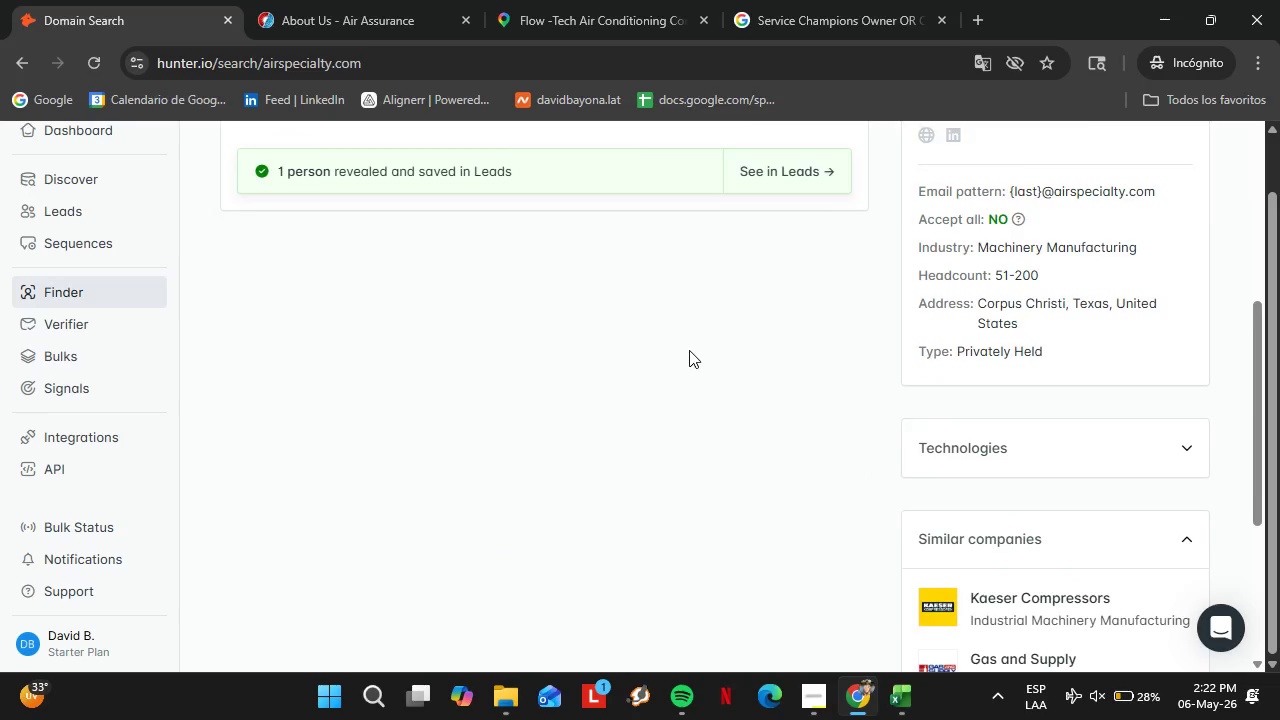 
scroll: coordinate [689, 351], scroll_direction: up, amount: 3.0
 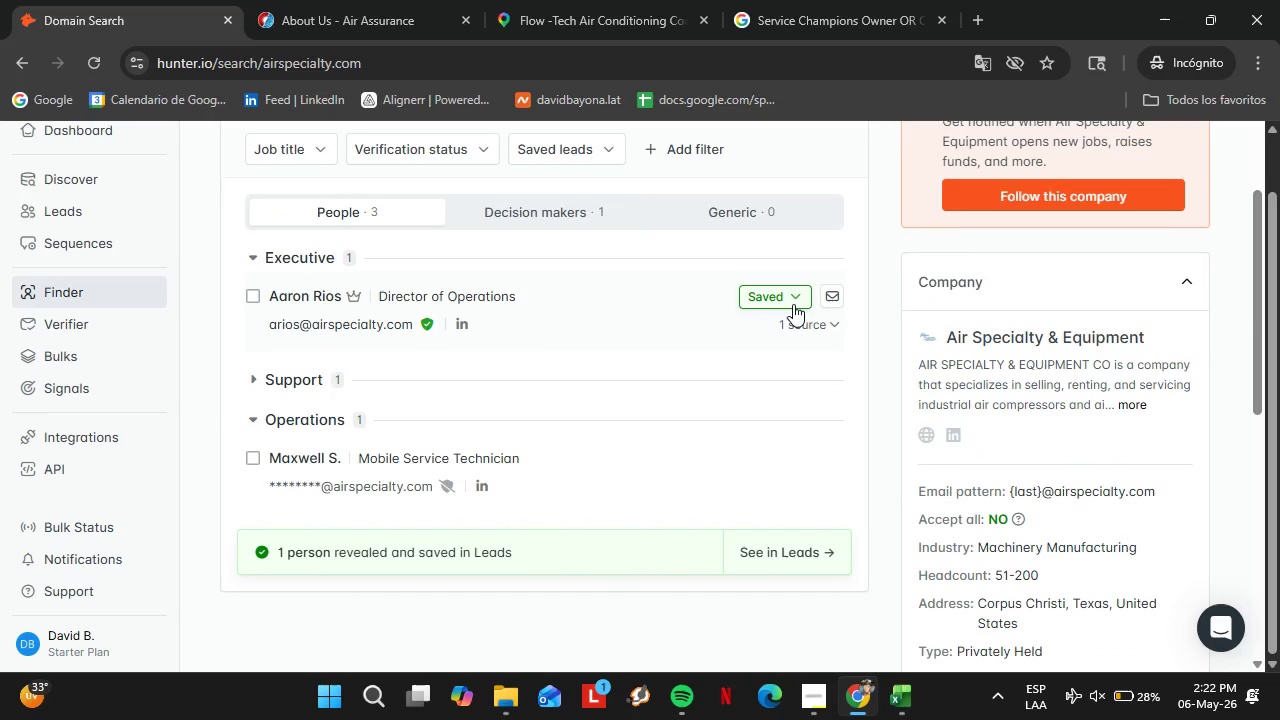 
left_click([793, 304])
 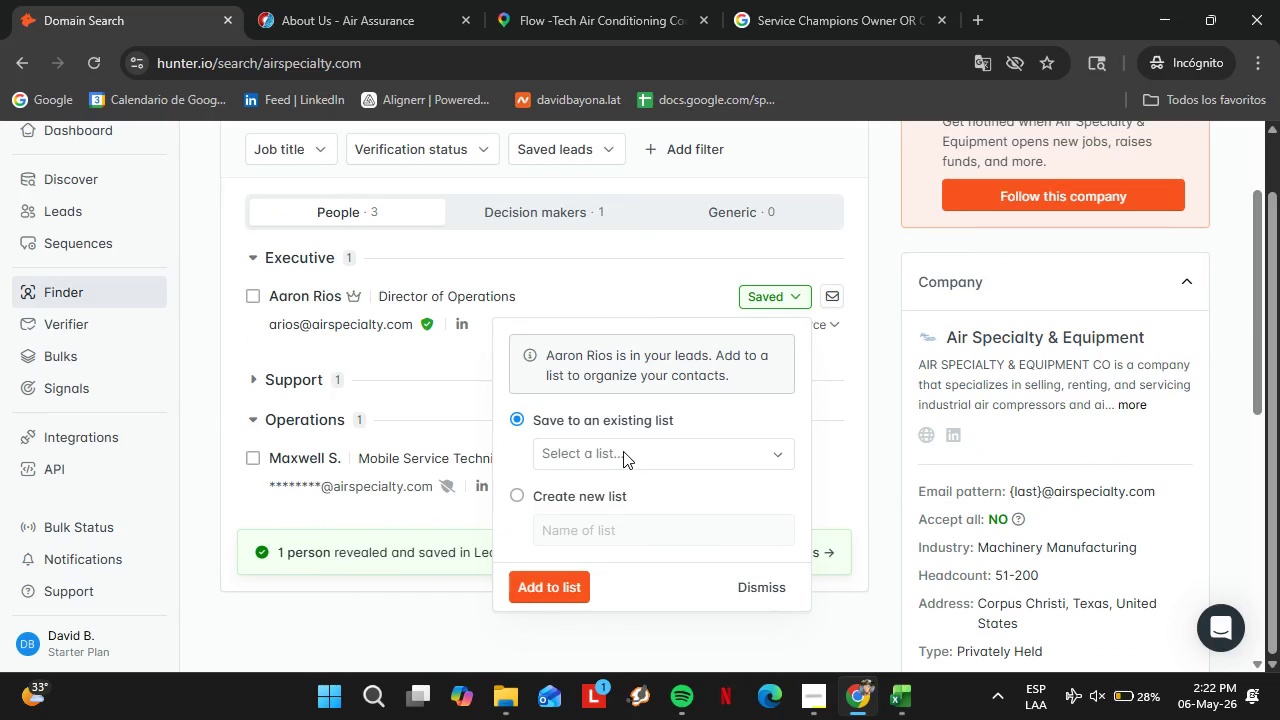 
left_click([623, 451])
 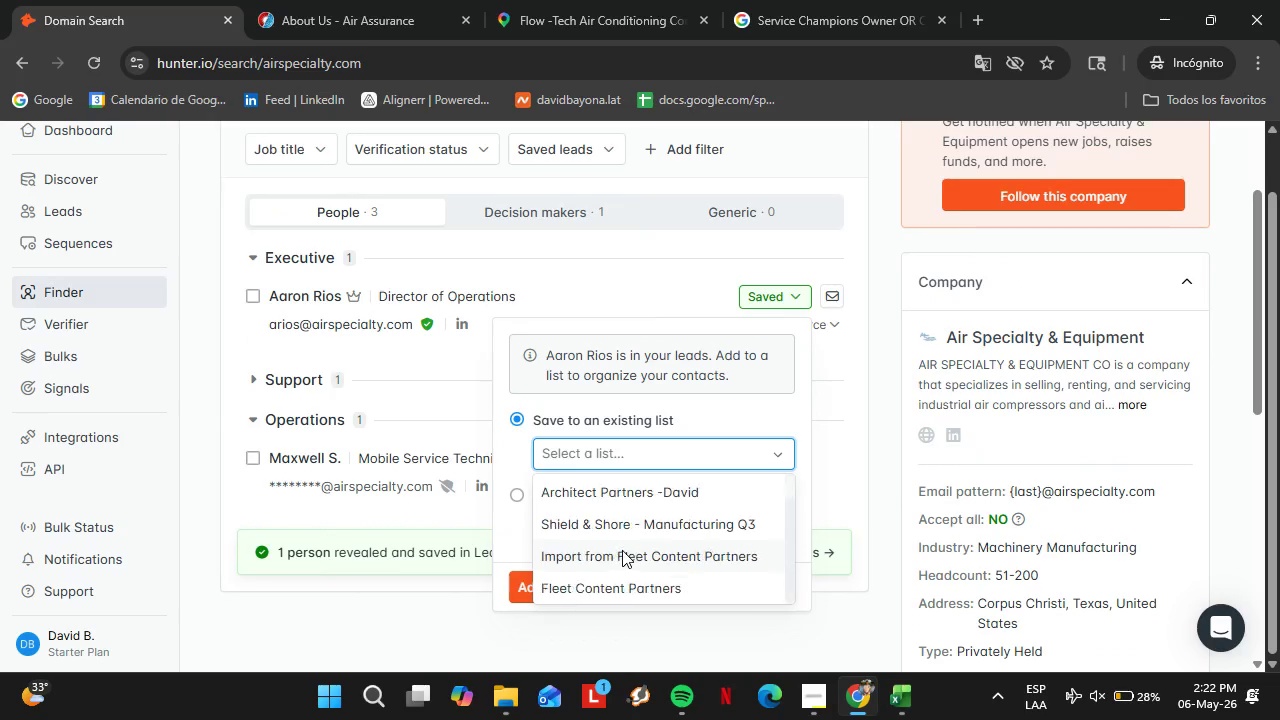 
left_click([613, 588])
 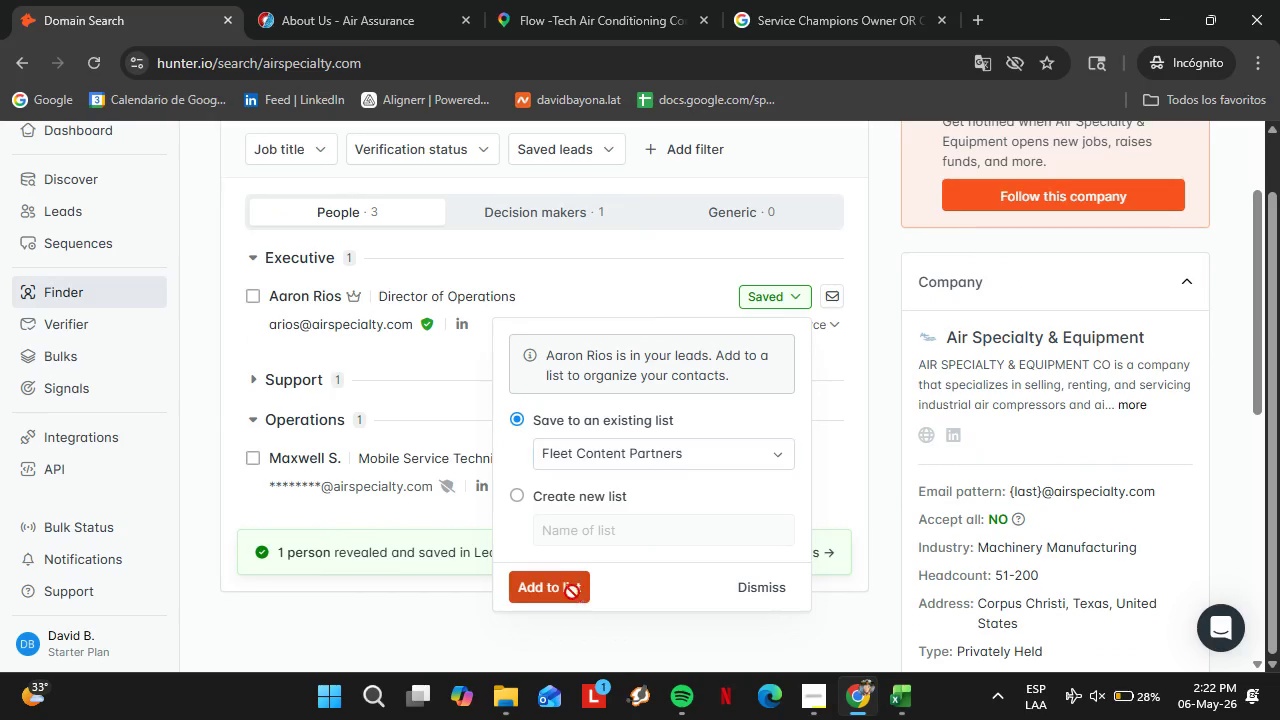 
scroll: coordinate [622, 550], scroll_direction: down, amount: 2.0
 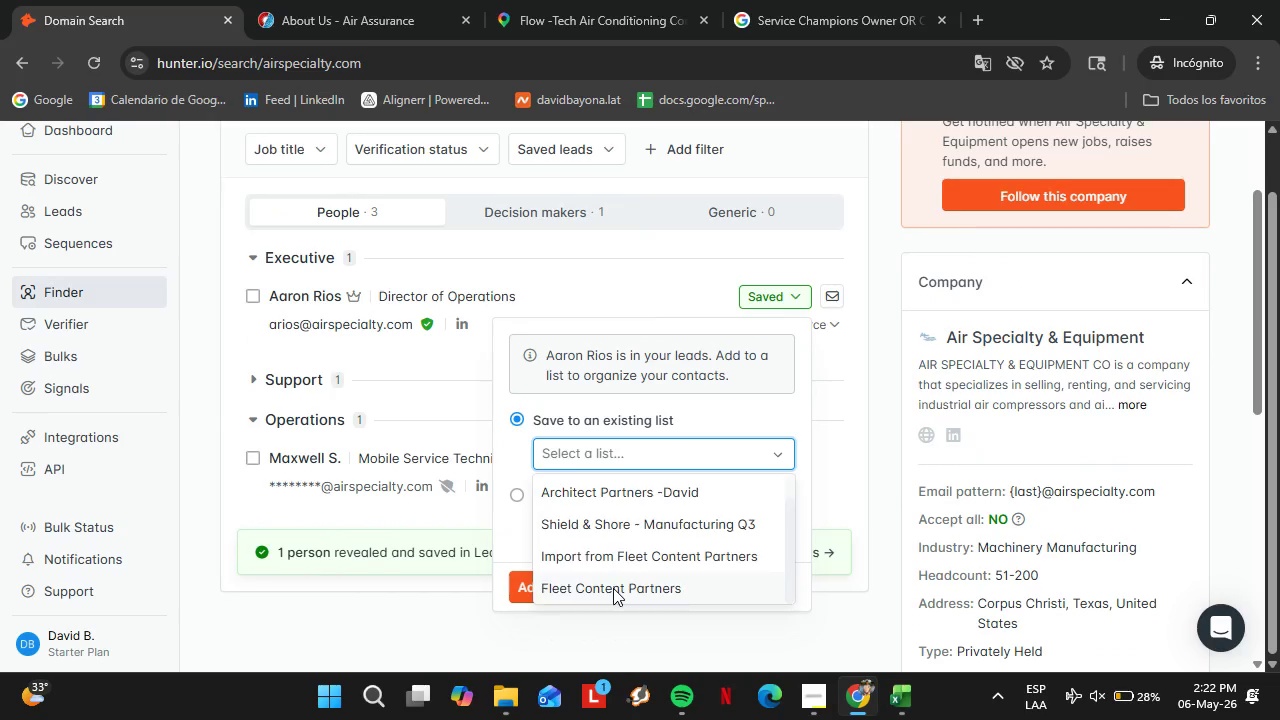 
double_click([572, 592])
 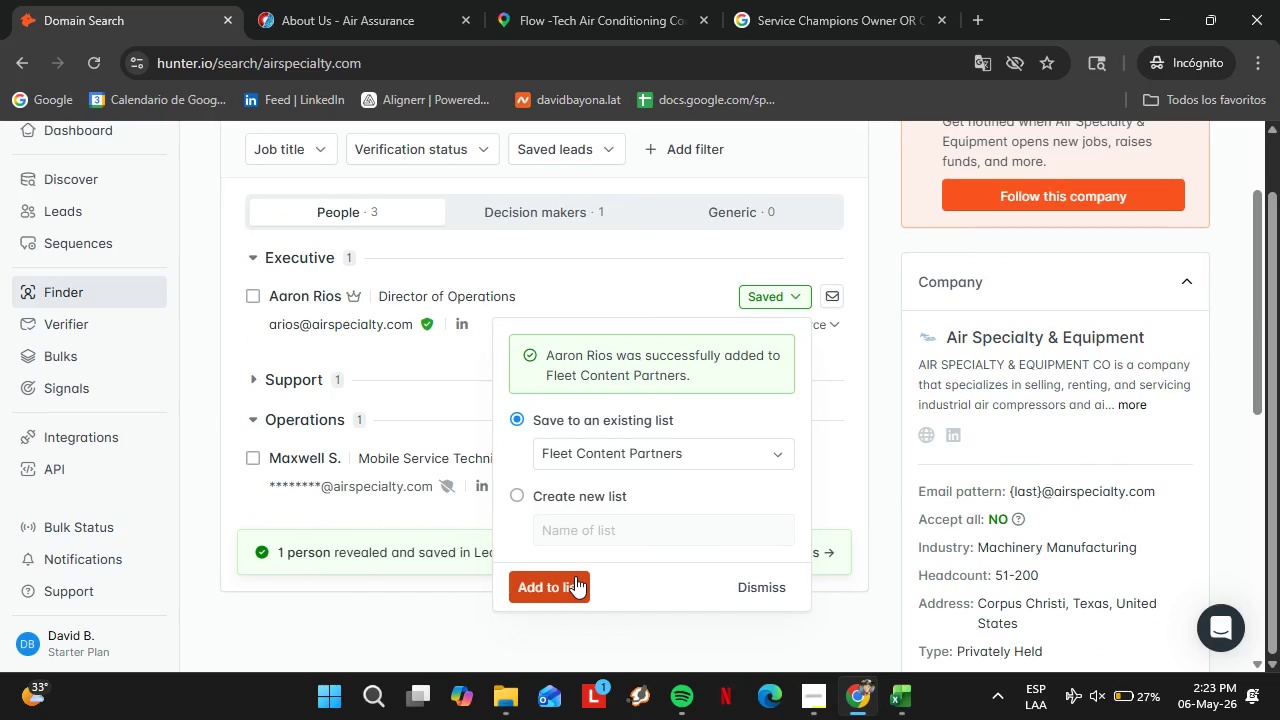 
wait(8.56)
 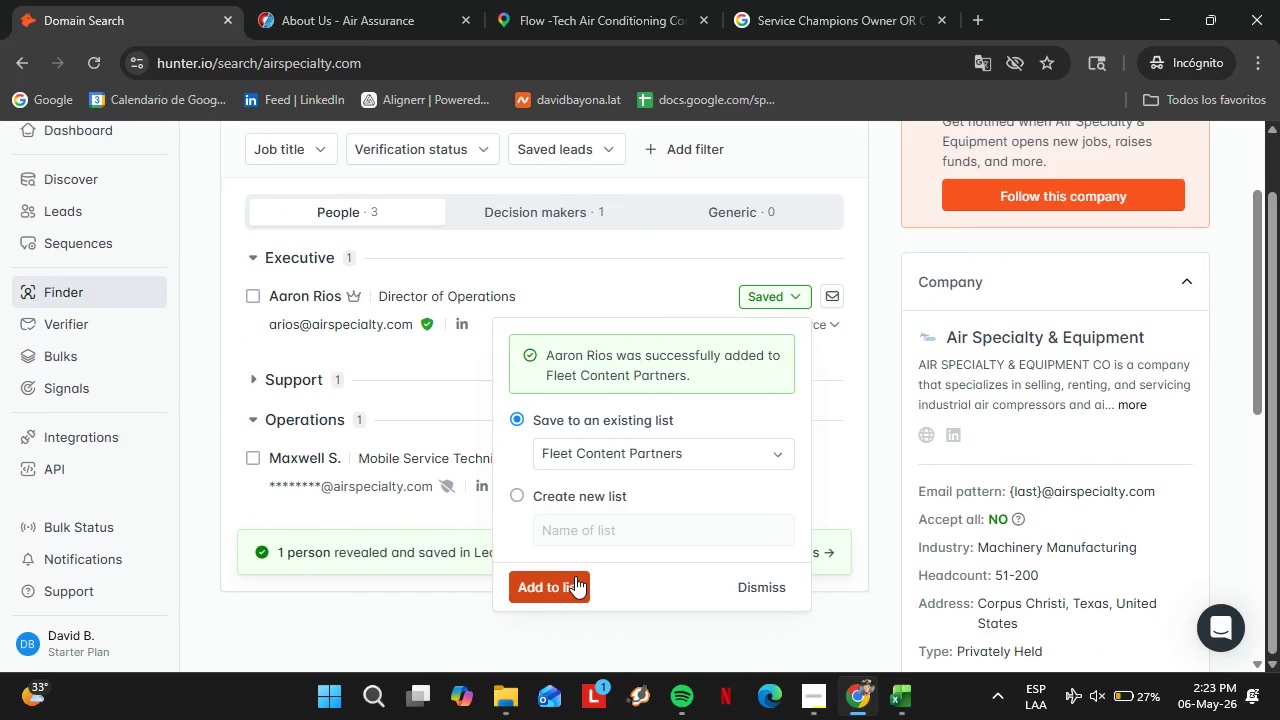 
left_click([736, 582])
 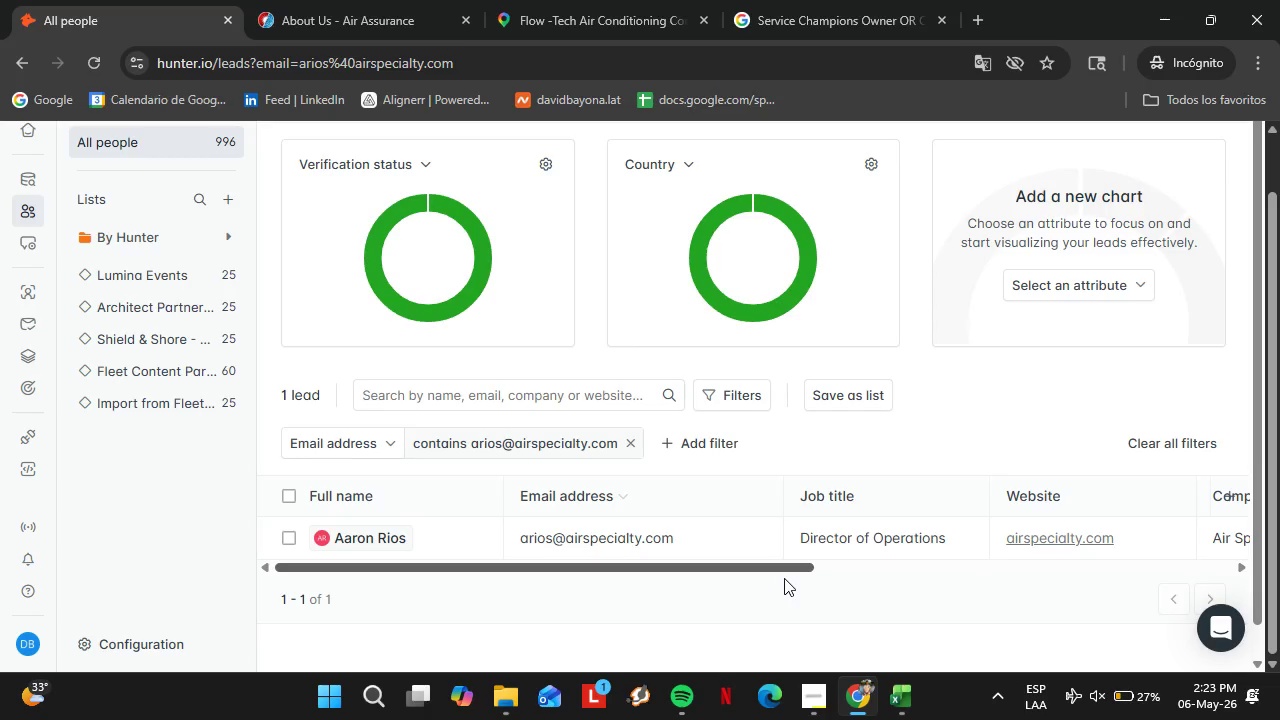 
wait(24.12)
 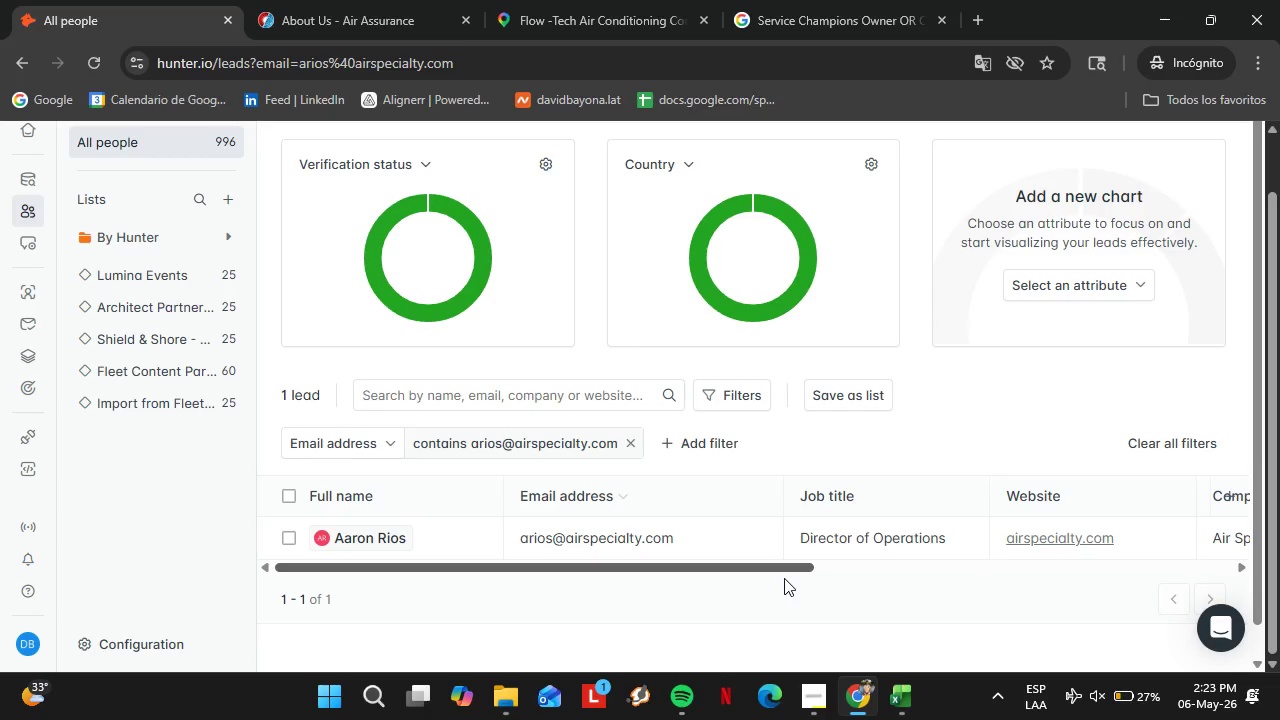 
left_click_drag(start_coordinate=[740, 565], to_coordinate=[1122, 569])
 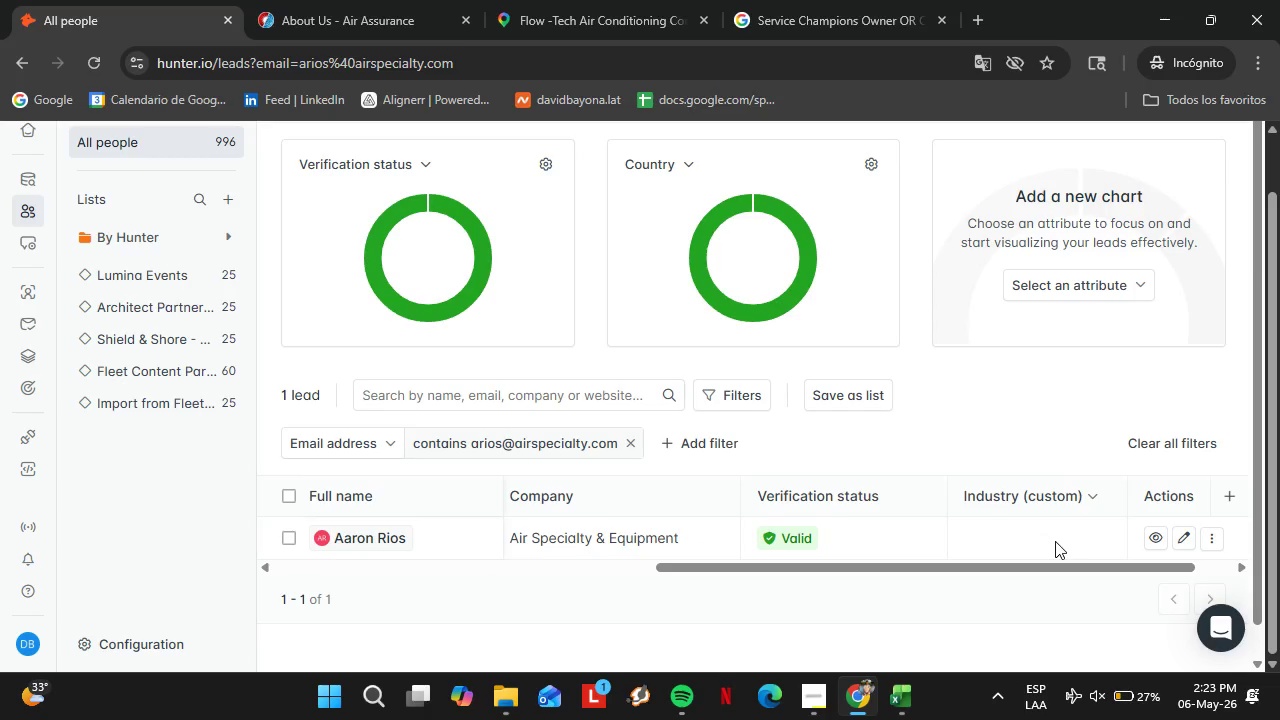 
double_click([1055, 541])
 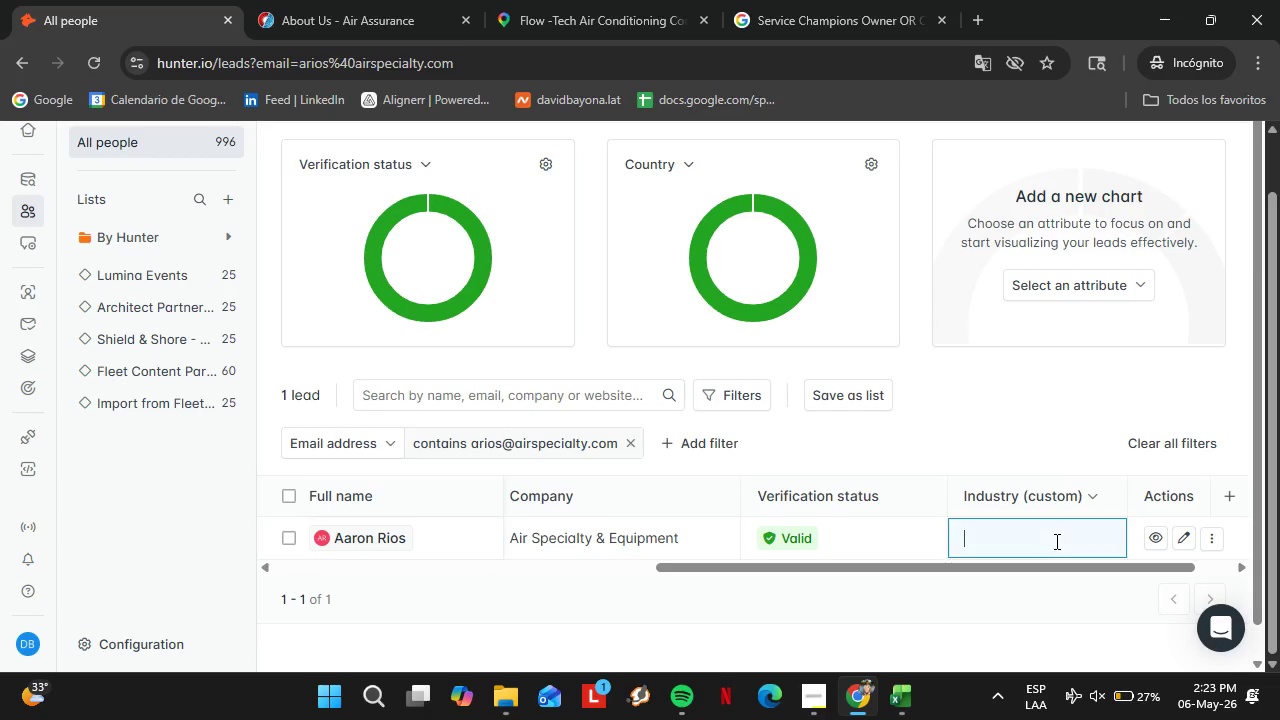 
triple_click([1055, 541])
 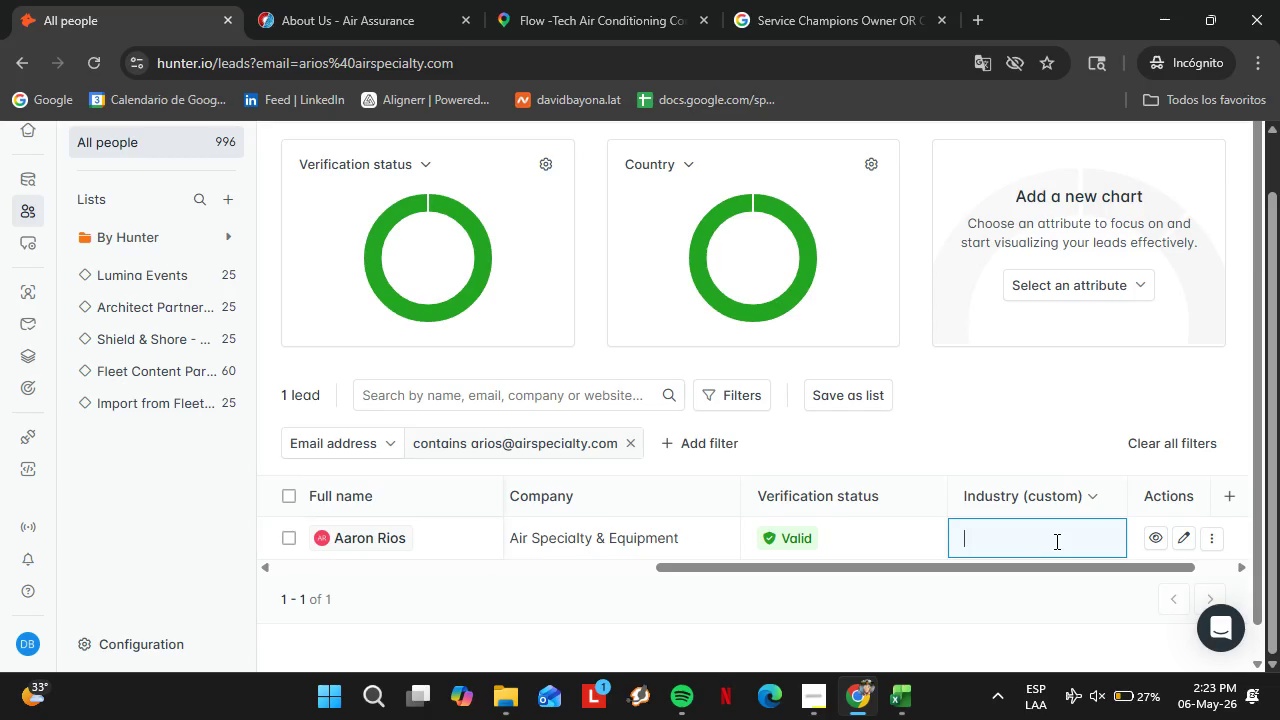 
triple_click([1055, 541])
 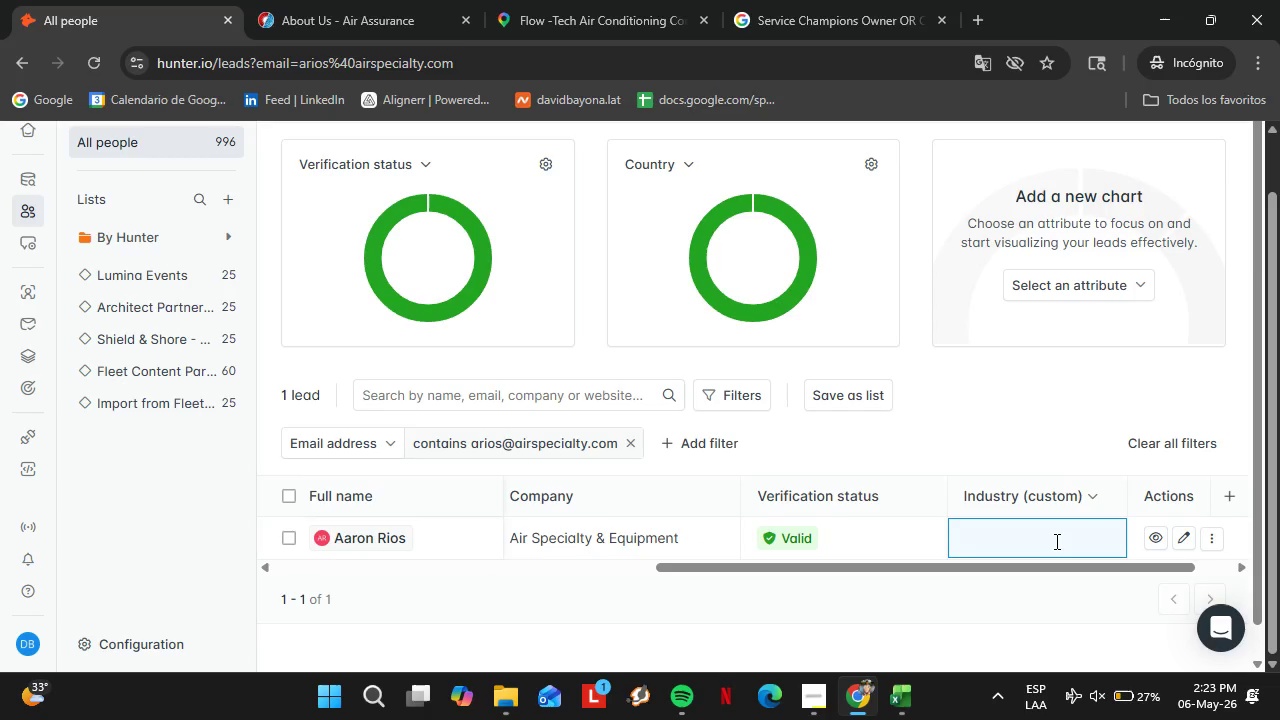 
triple_click([1055, 541])
 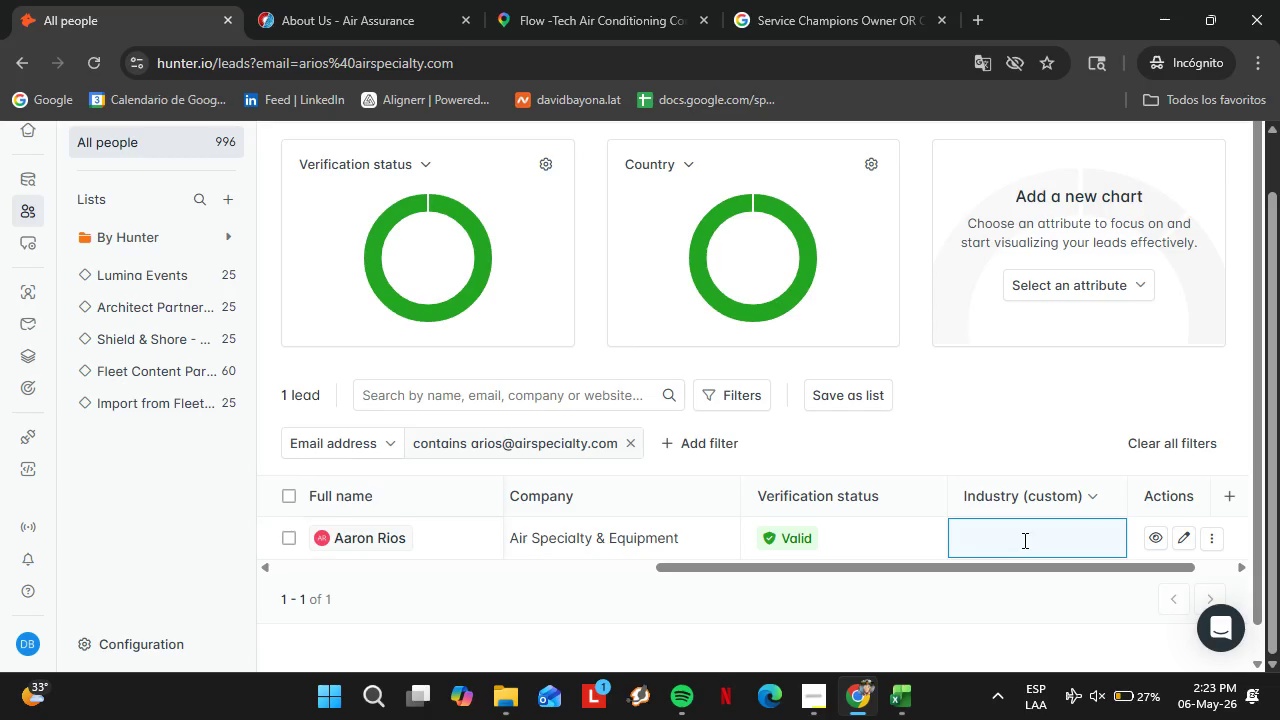 
type(HVAC)
 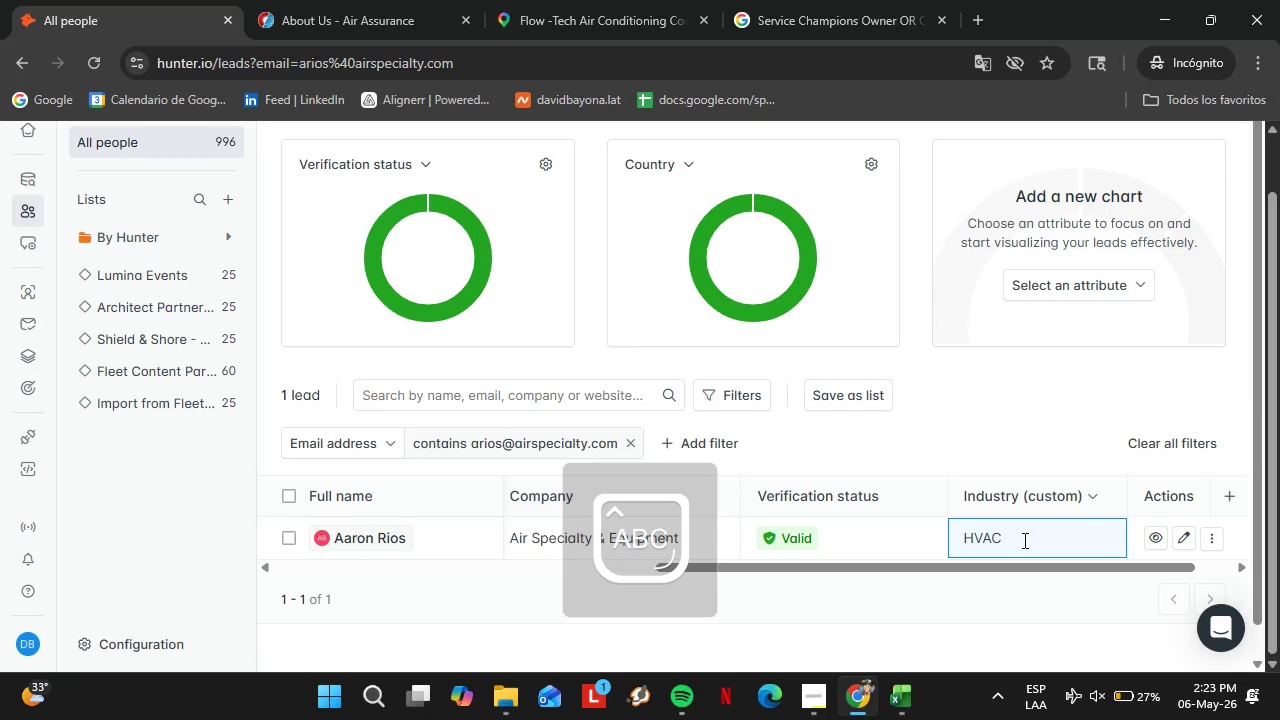 
key(Enter)
 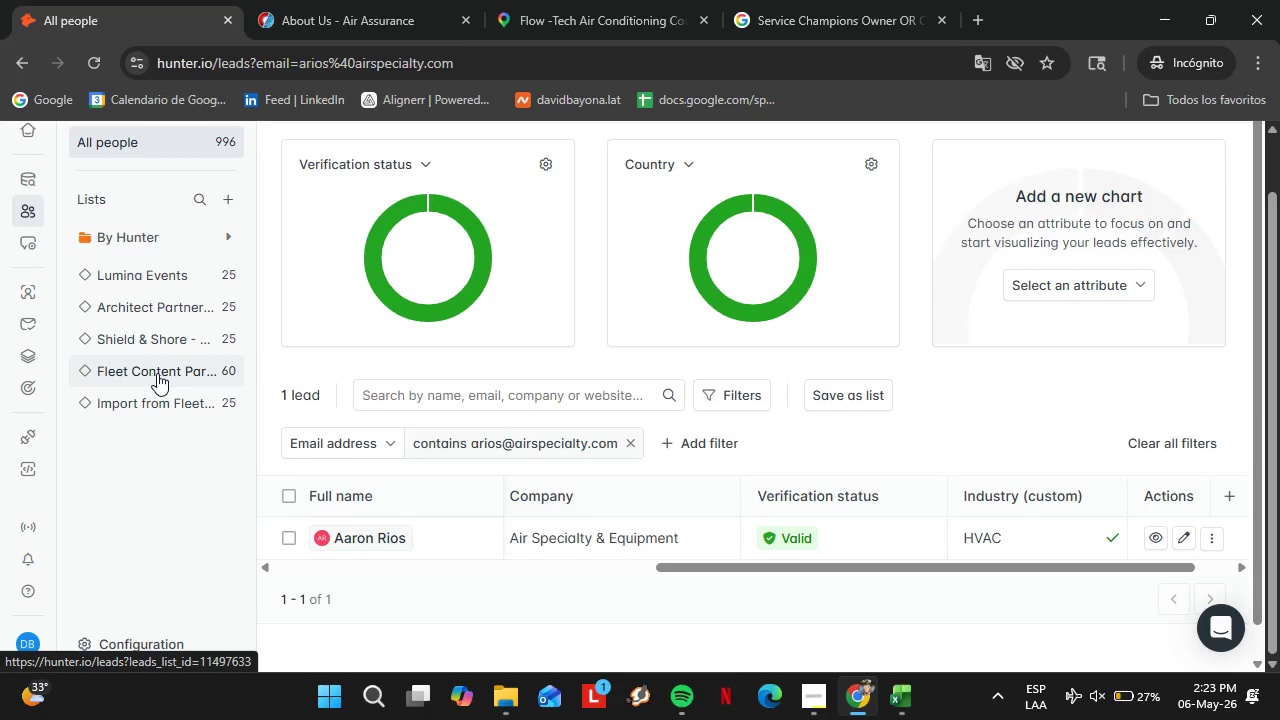 
left_click([157, 373])
 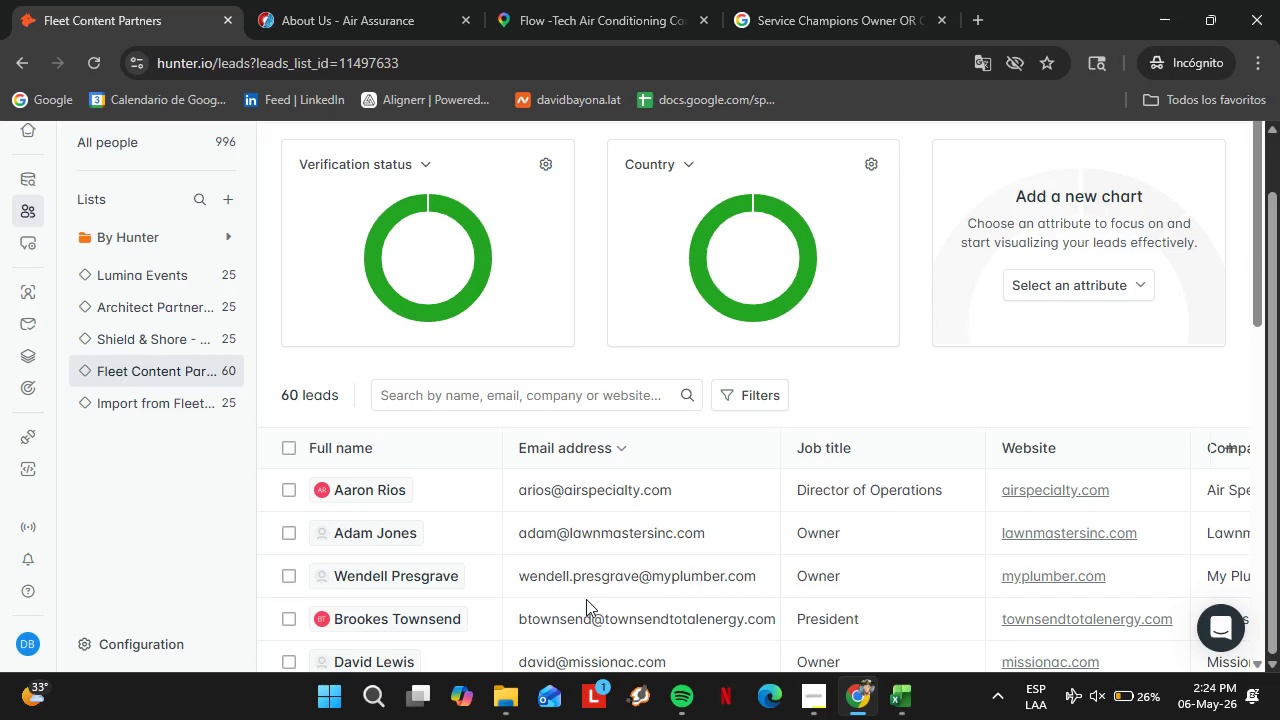 
wait(30.67)
 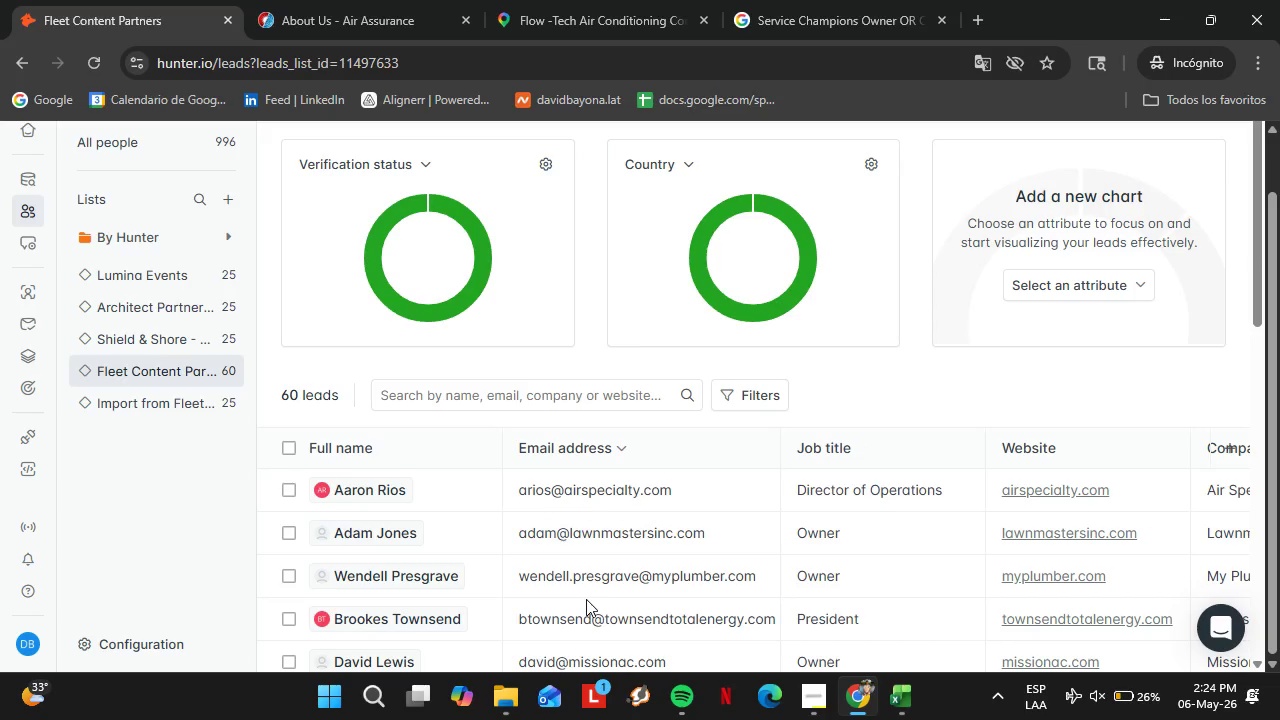 
scroll: coordinate [583, 513], scroll_direction: down, amount: 8.0
 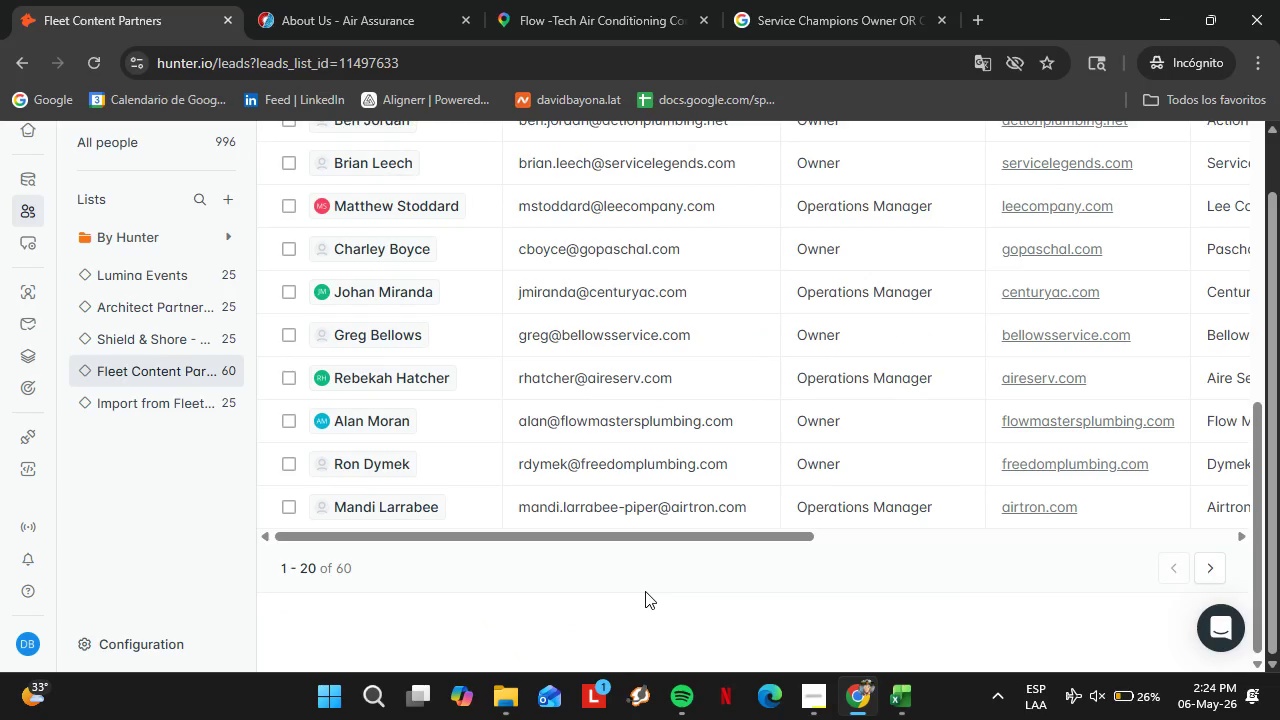 
left_click_drag(start_coordinate=[588, 534], to_coordinate=[684, 532])
 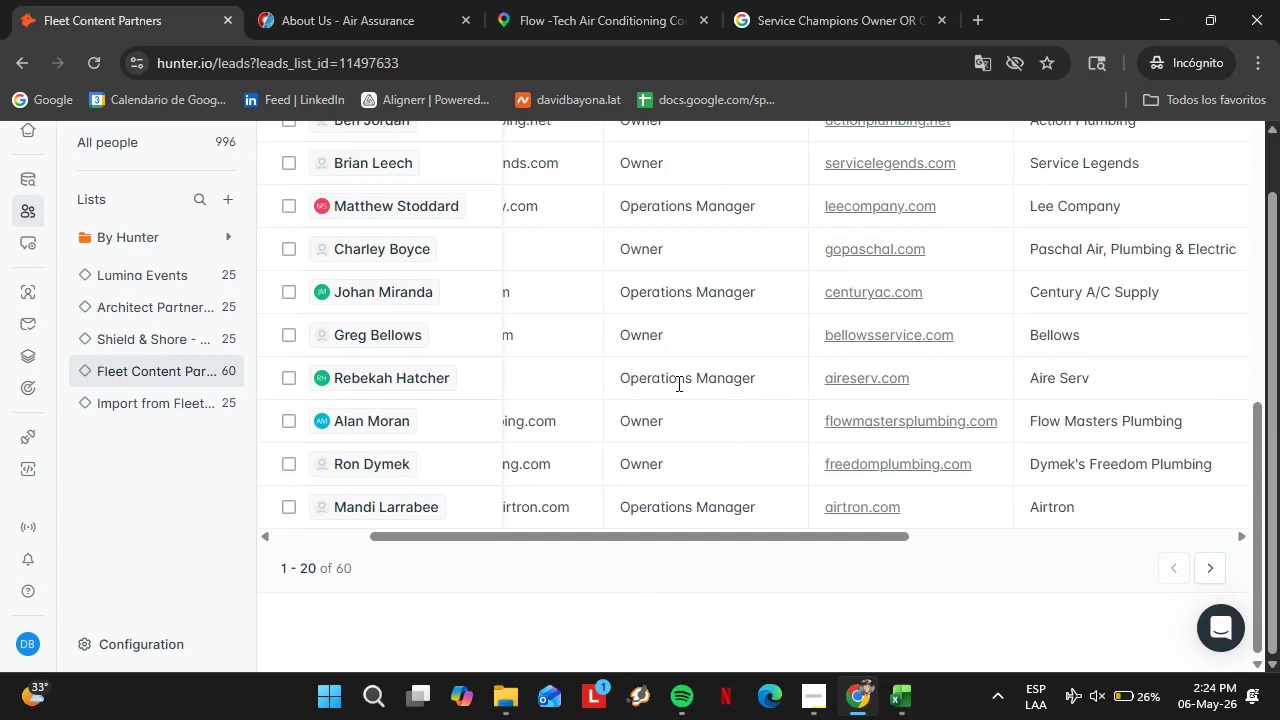 
double_click([675, 383])
 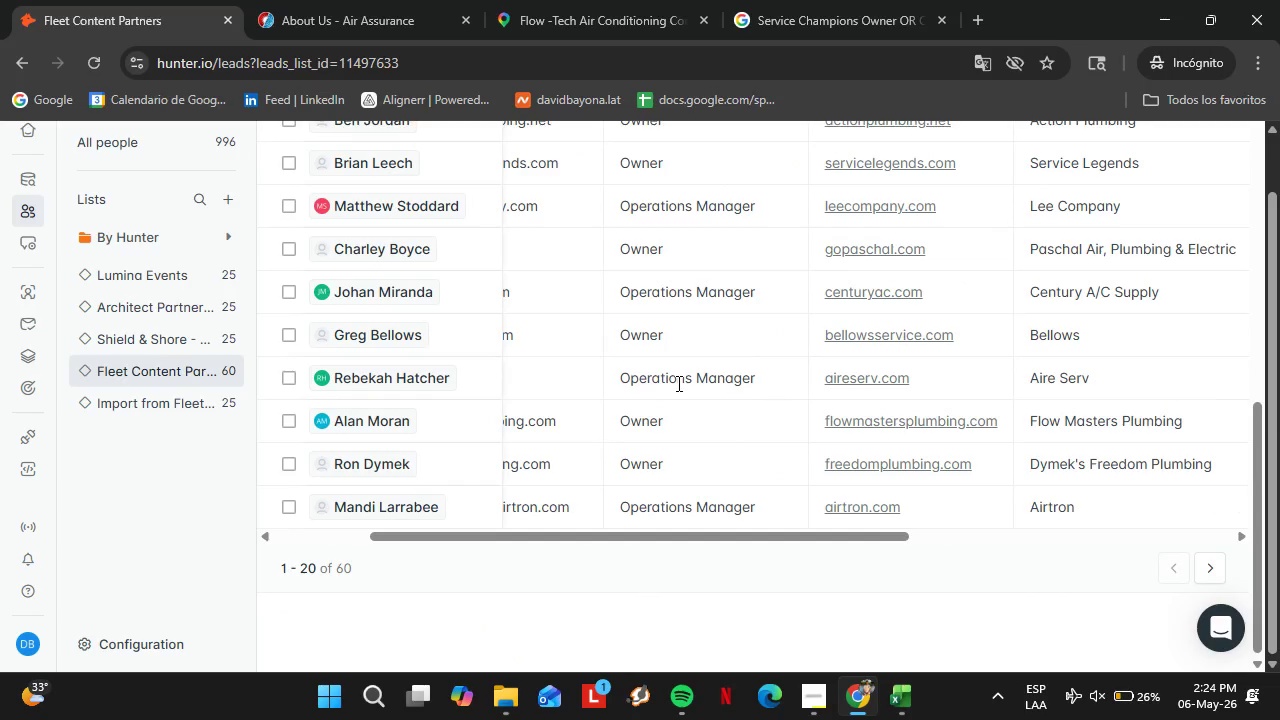 
triple_click([675, 375])
 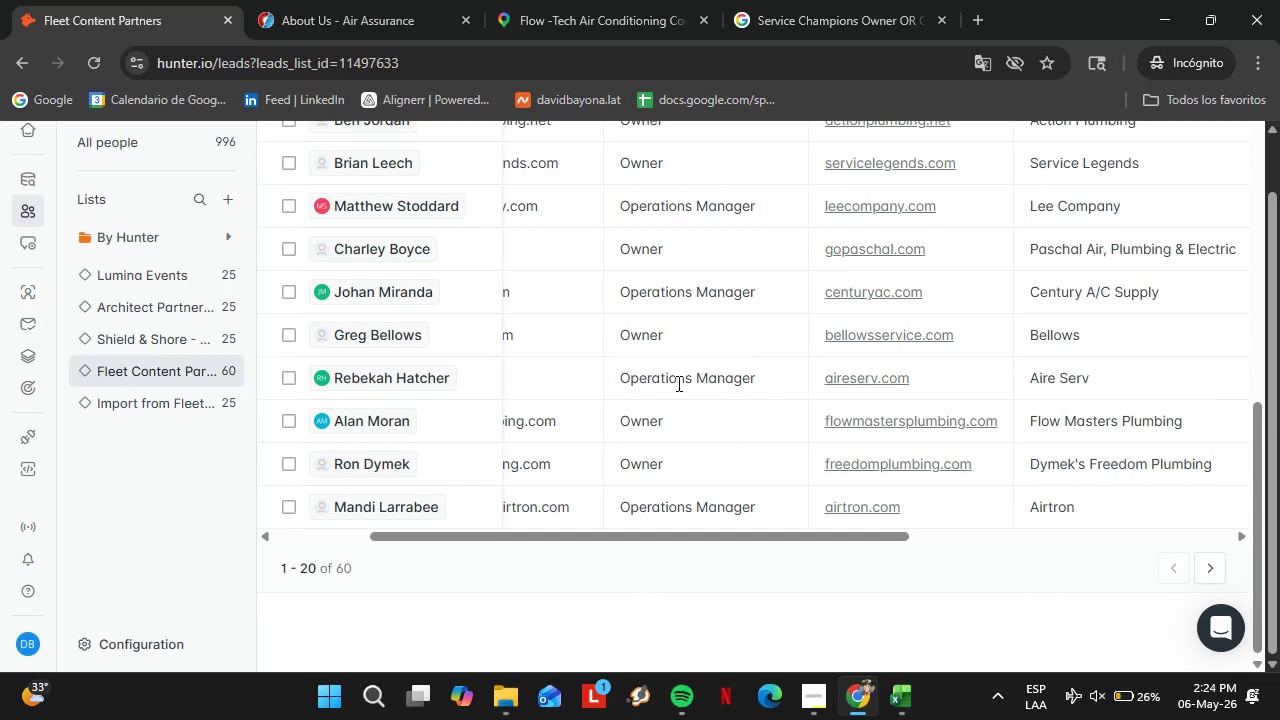 
triple_click([675, 375])
 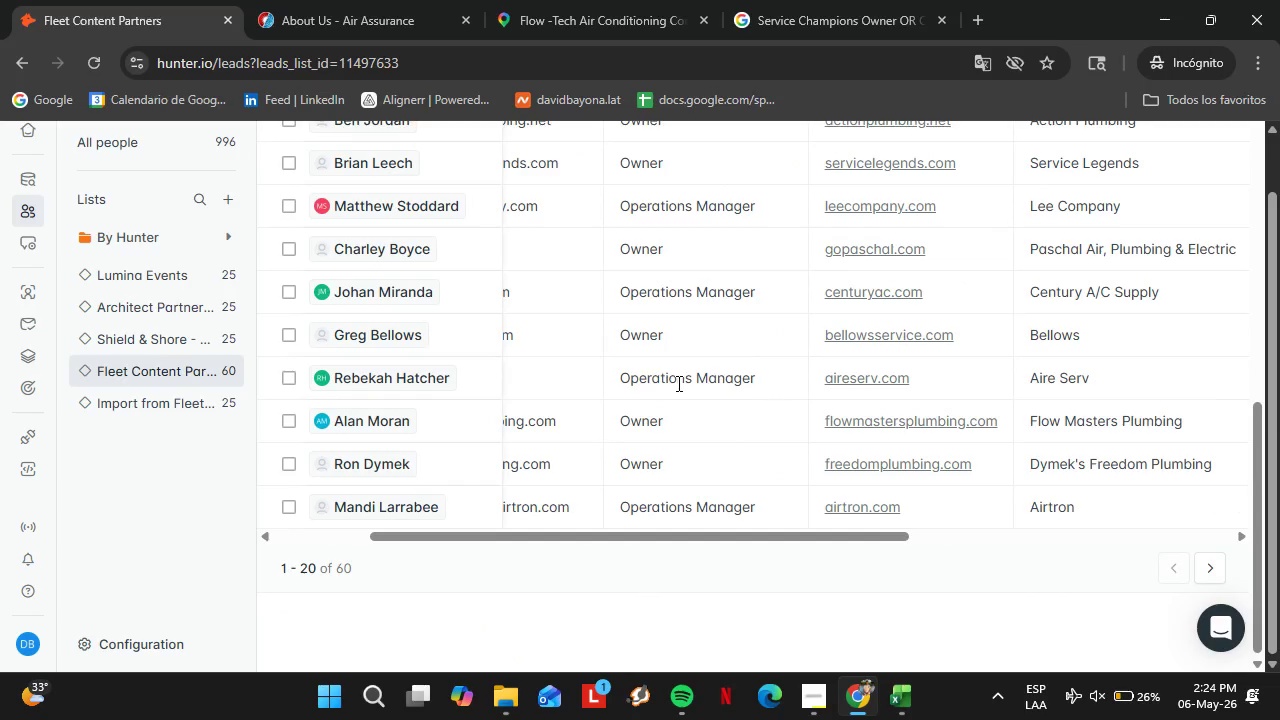 
triple_click([675, 375])
 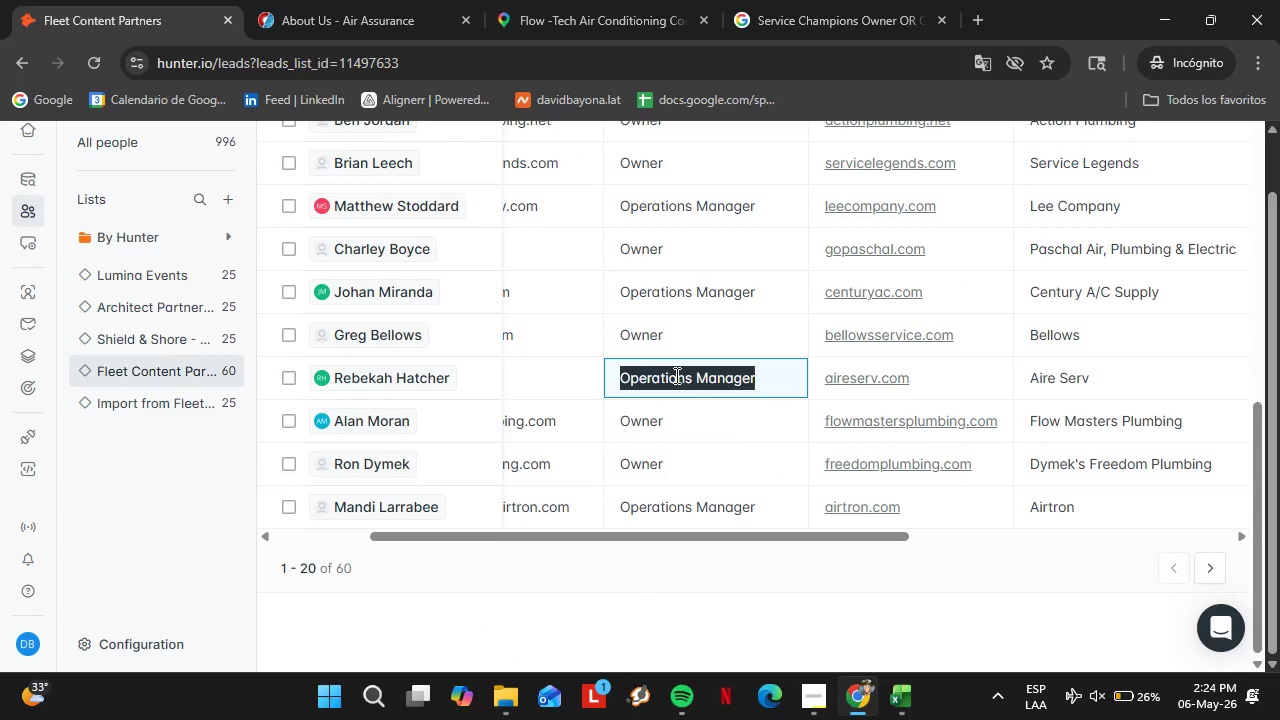 
triple_click([675, 375])
 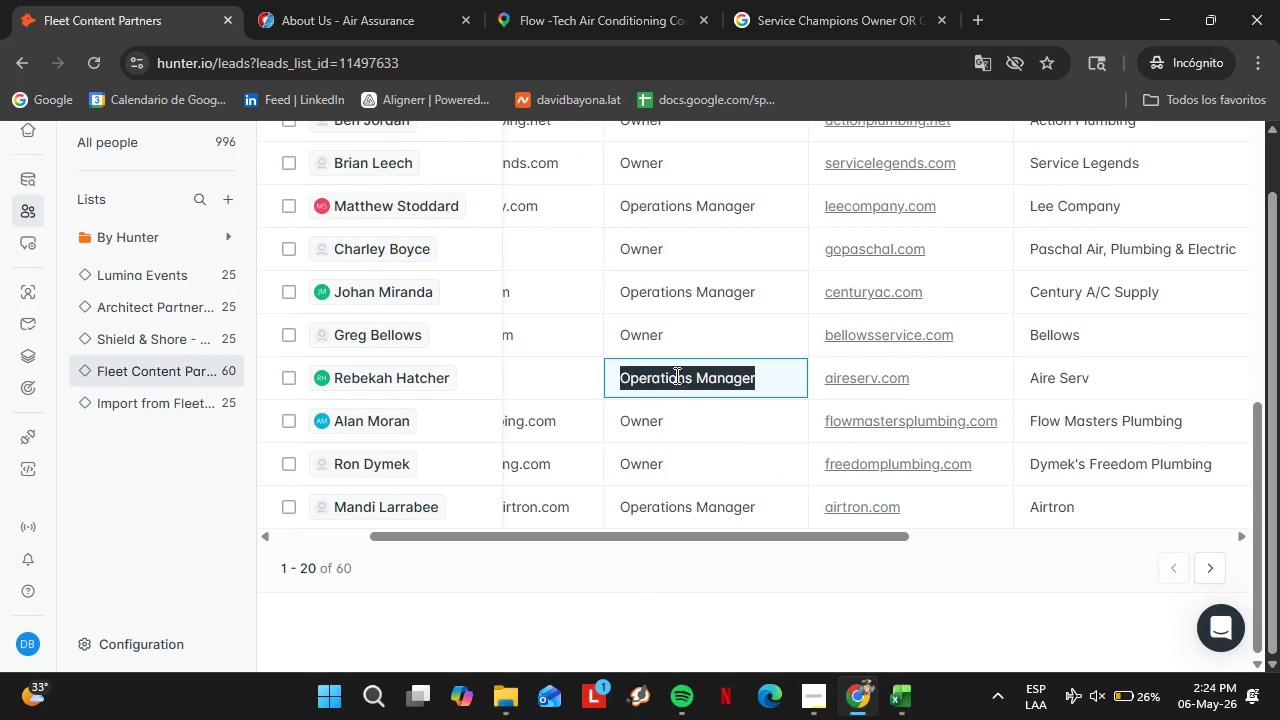 
key(Control+C)
 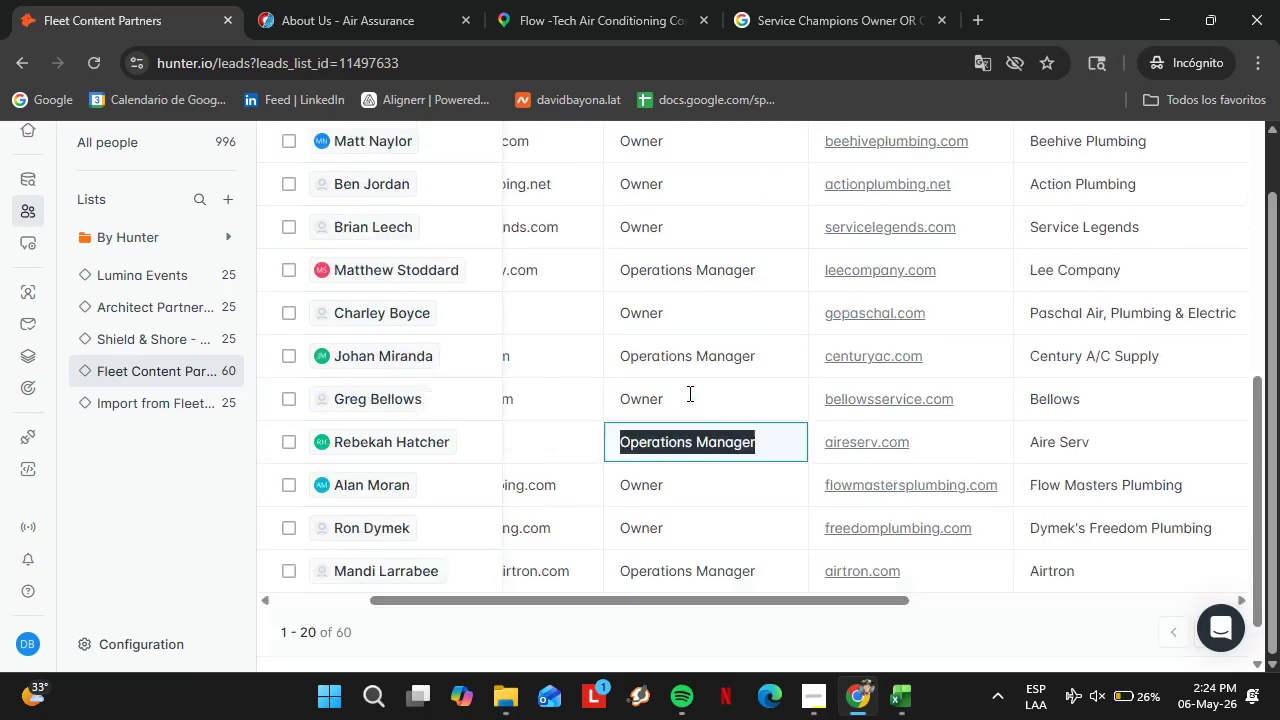 
scroll: coordinate [688, 393], scroll_direction: up, amount: 7.0
 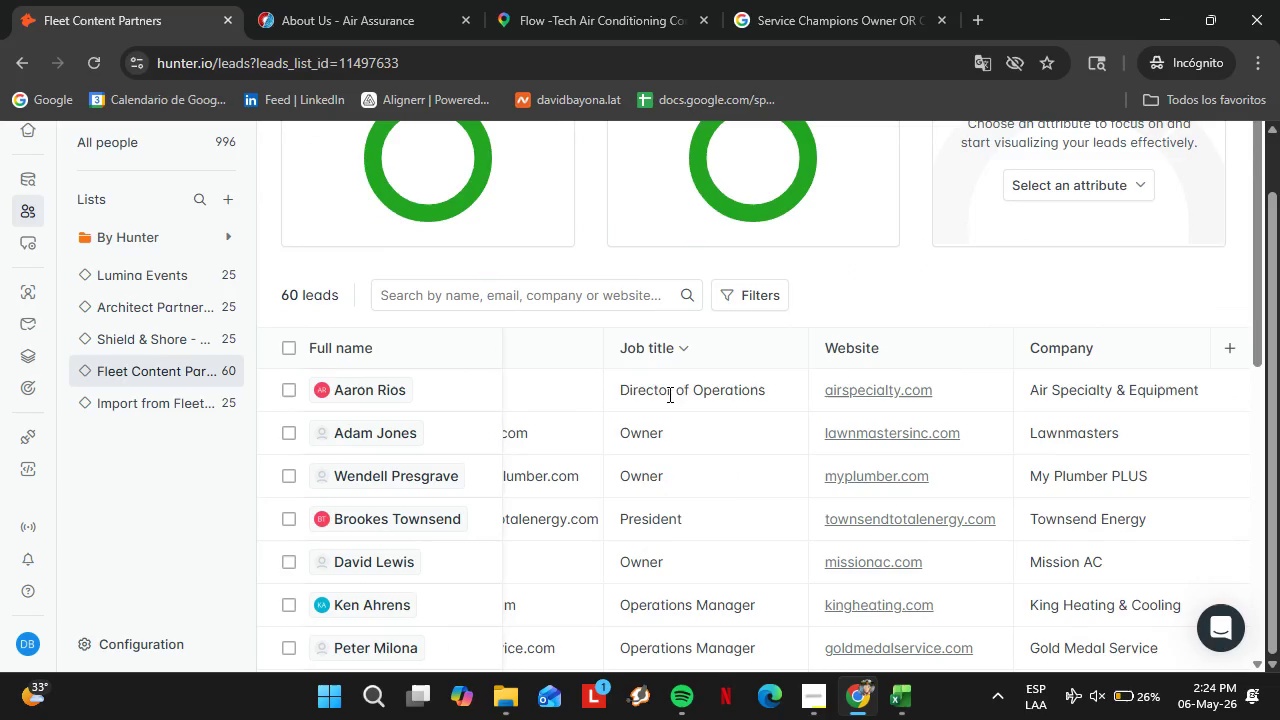 
double_click([668, 394])
 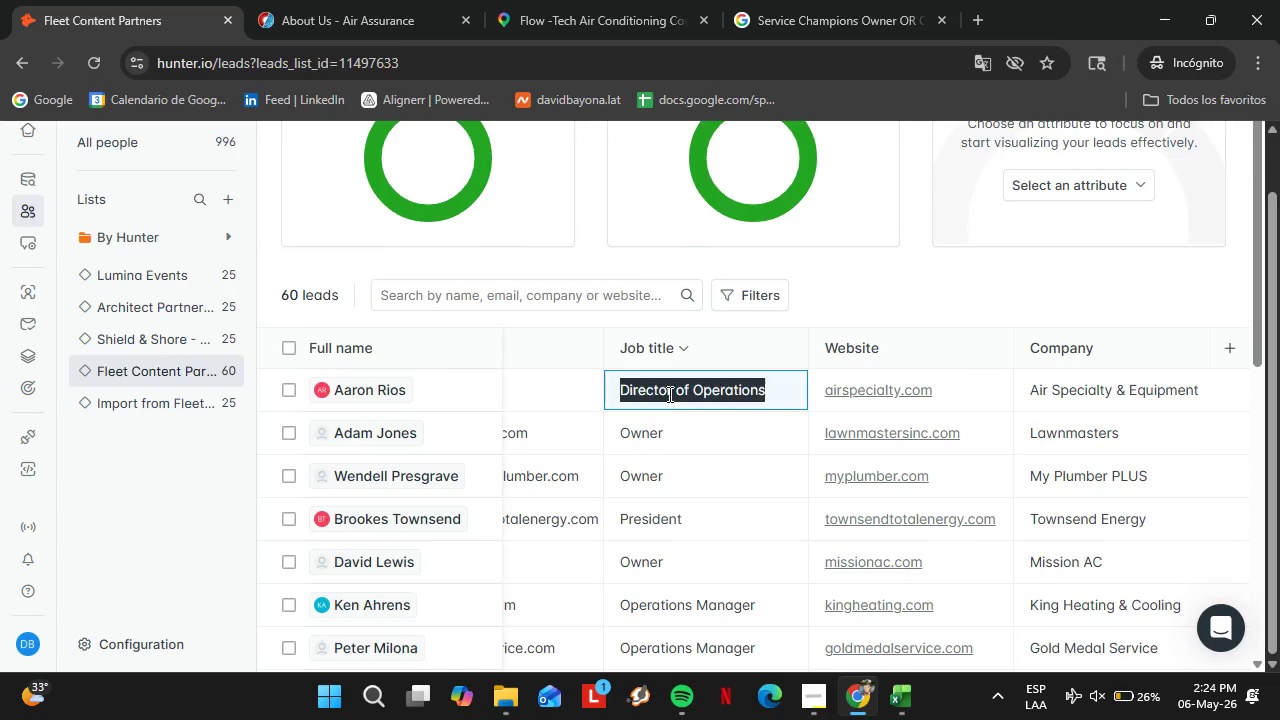 
triple_click([668, 394])
 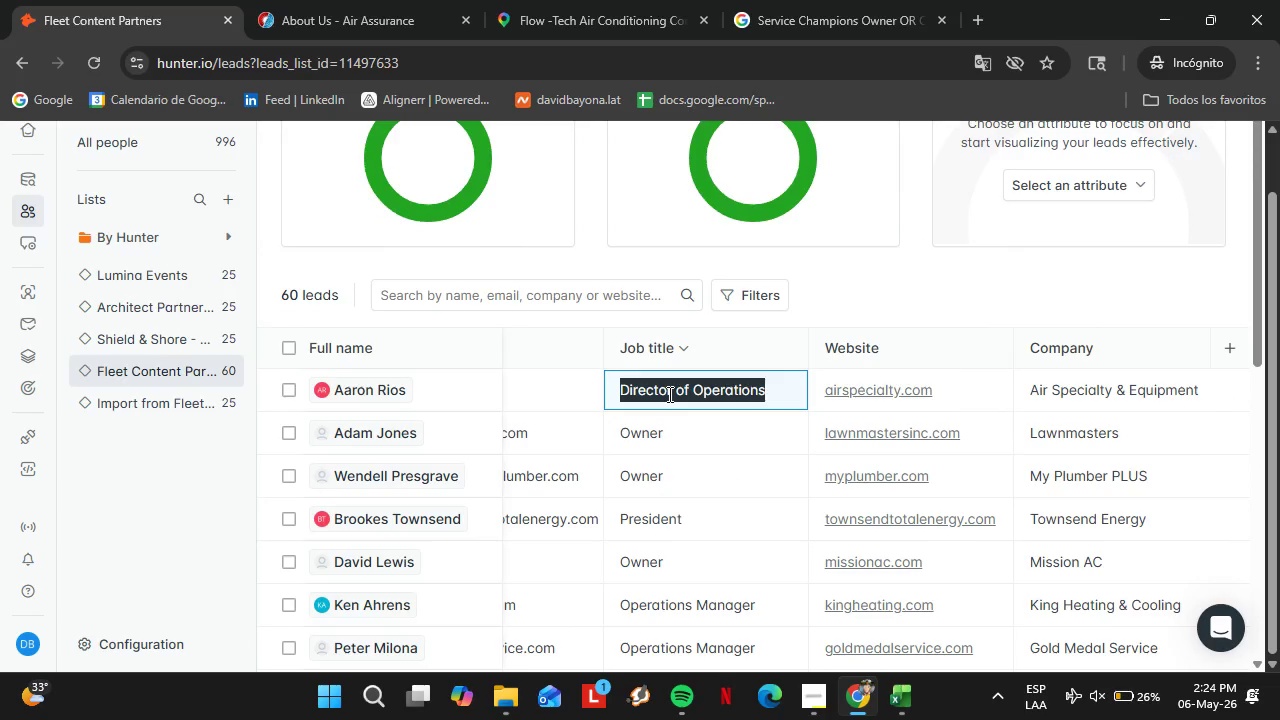 
key(Control+V)
 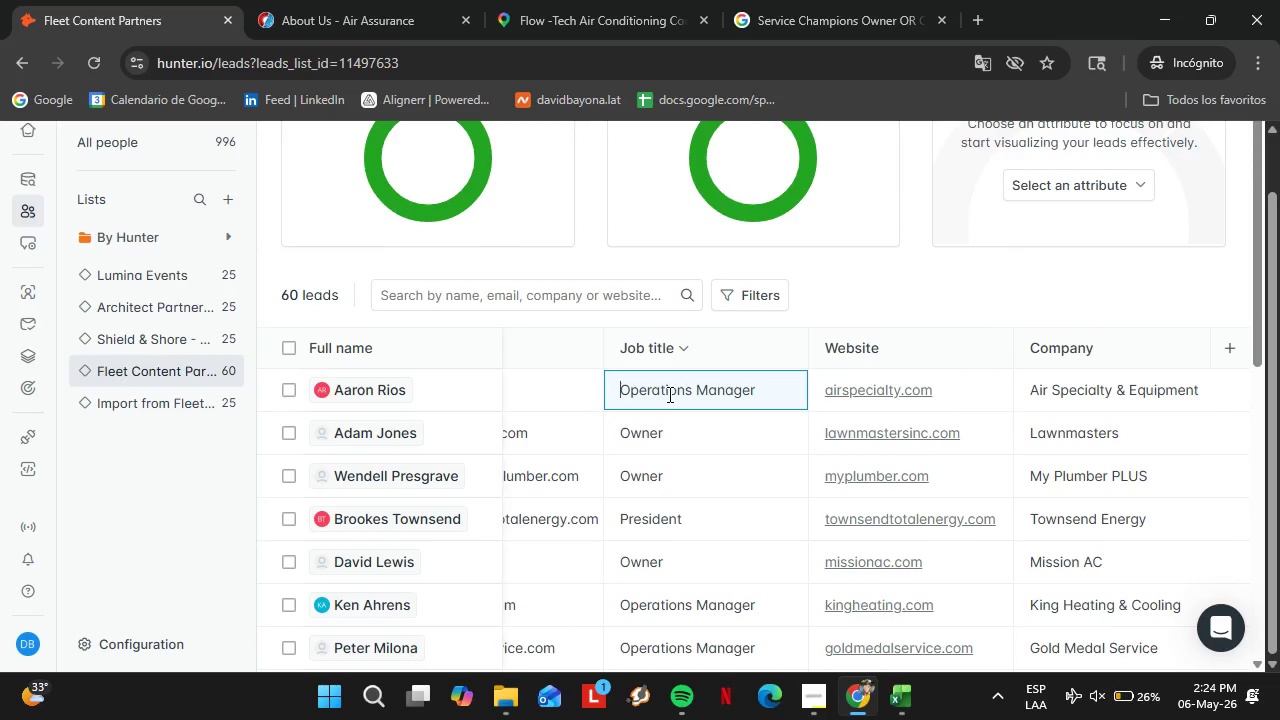 
scroll: coordinate [739, 473], scroll_direction: down, amount: 7.0
 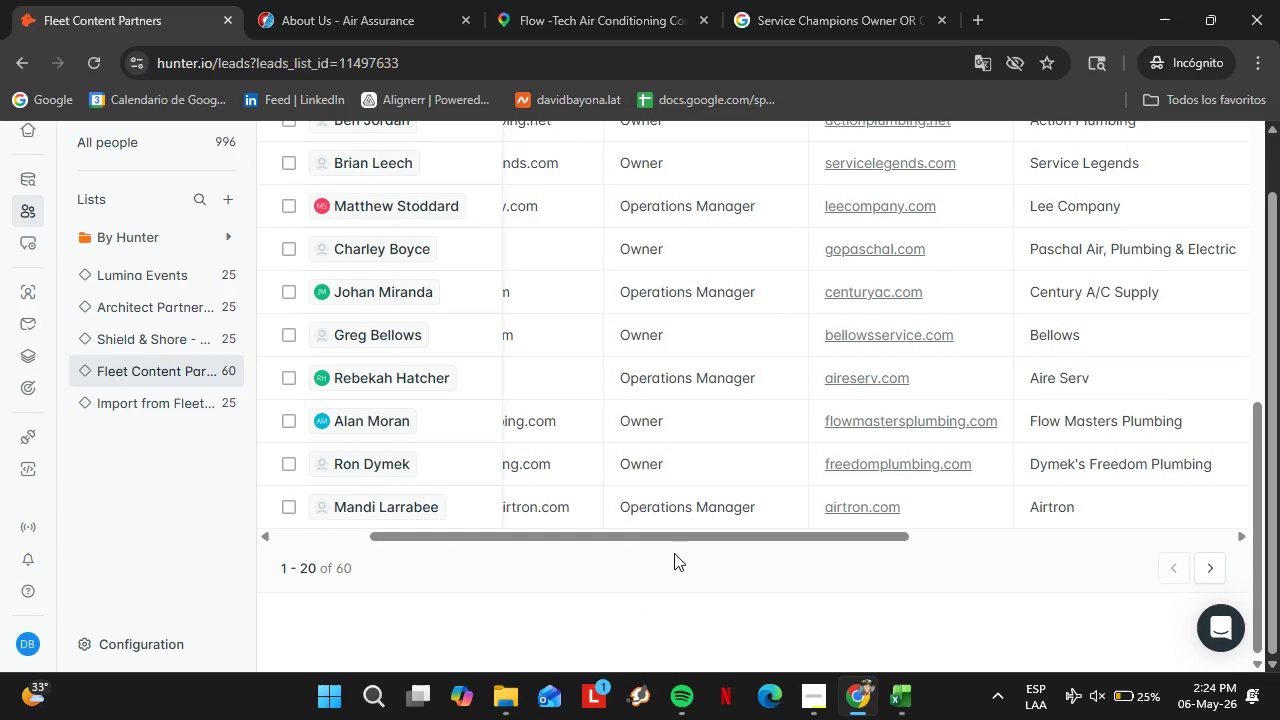 
left_click([674, 553])
 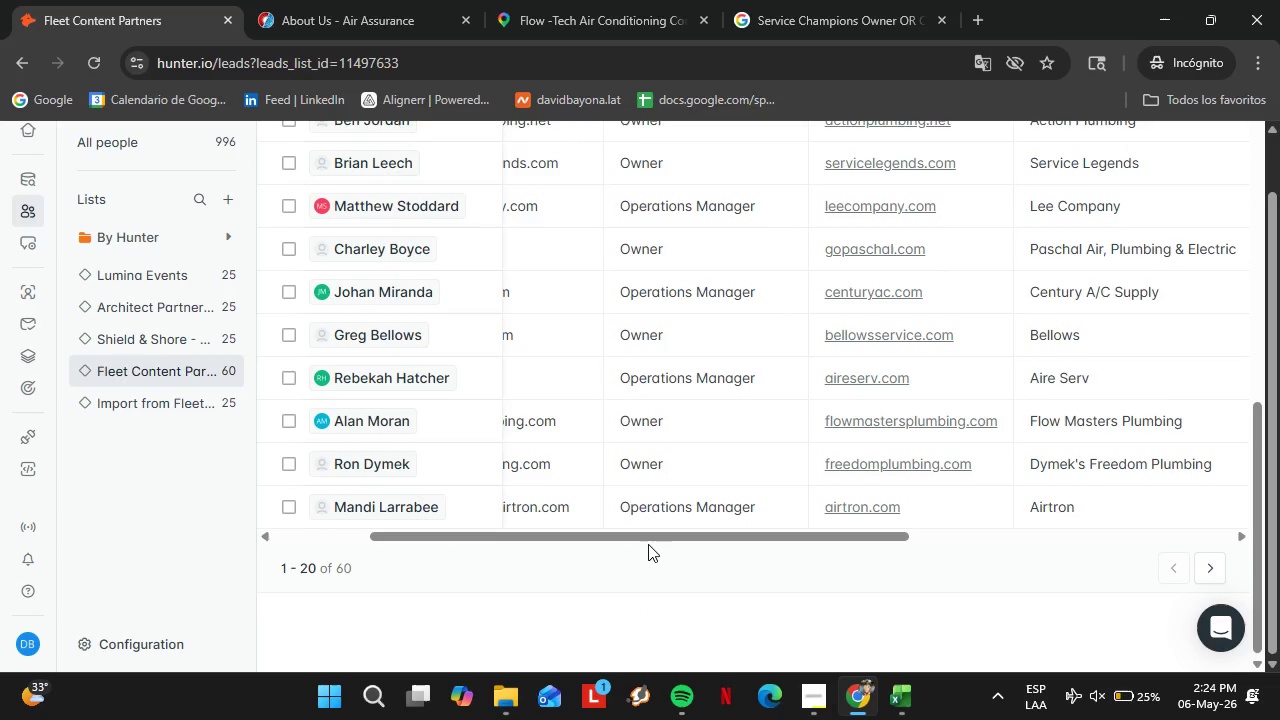 
left_click([648, 544])
 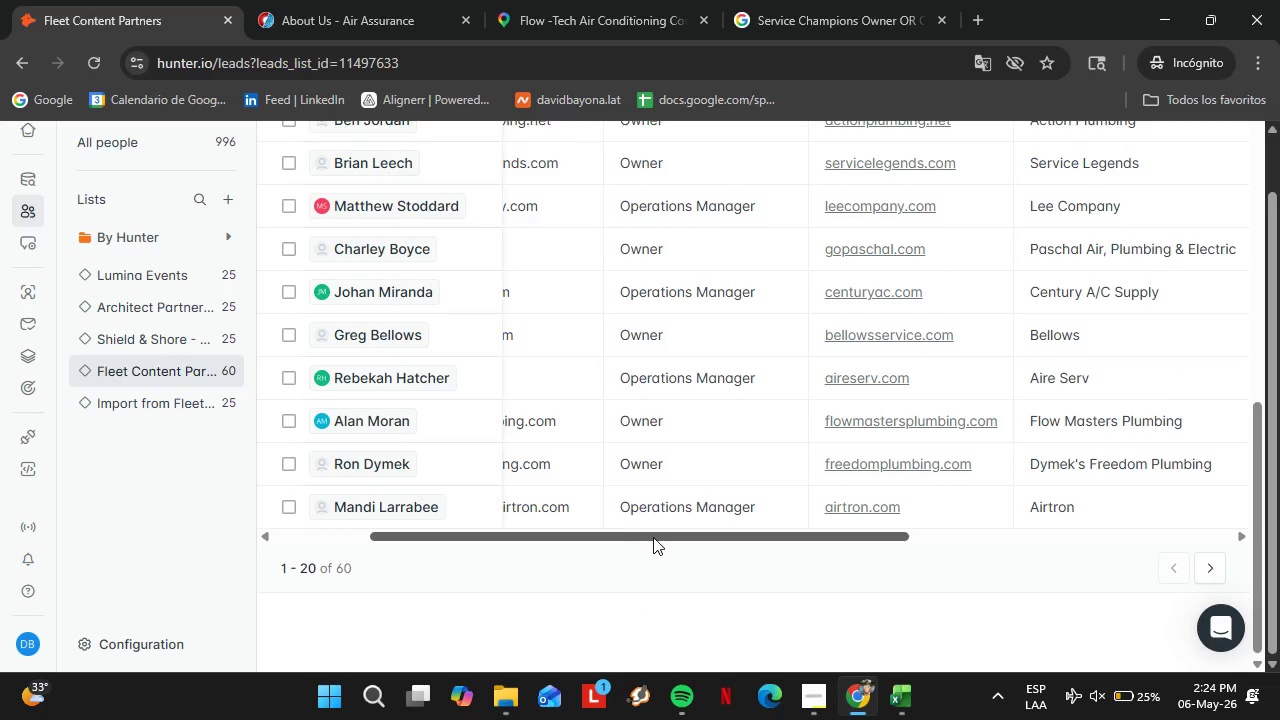 
left_click_drag(start_coordinate=[645, 538], to_coordinate=[1033, 535])
 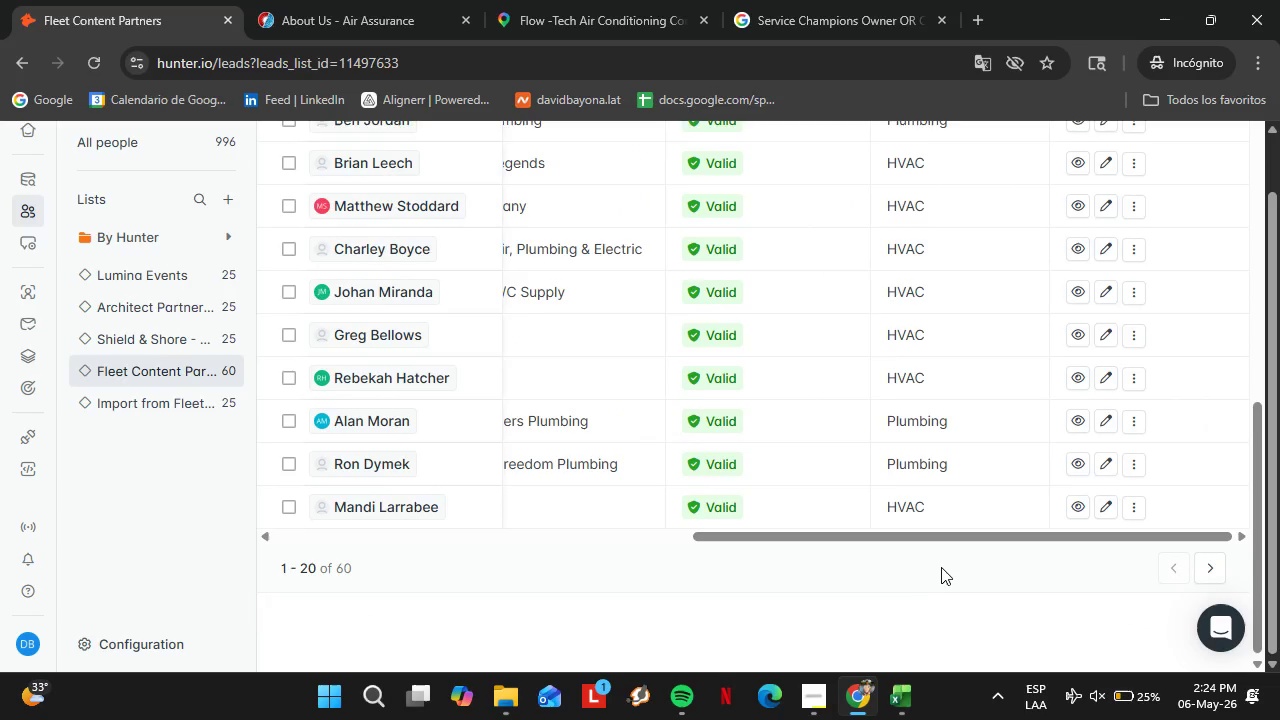 
left_click([941, 570])
 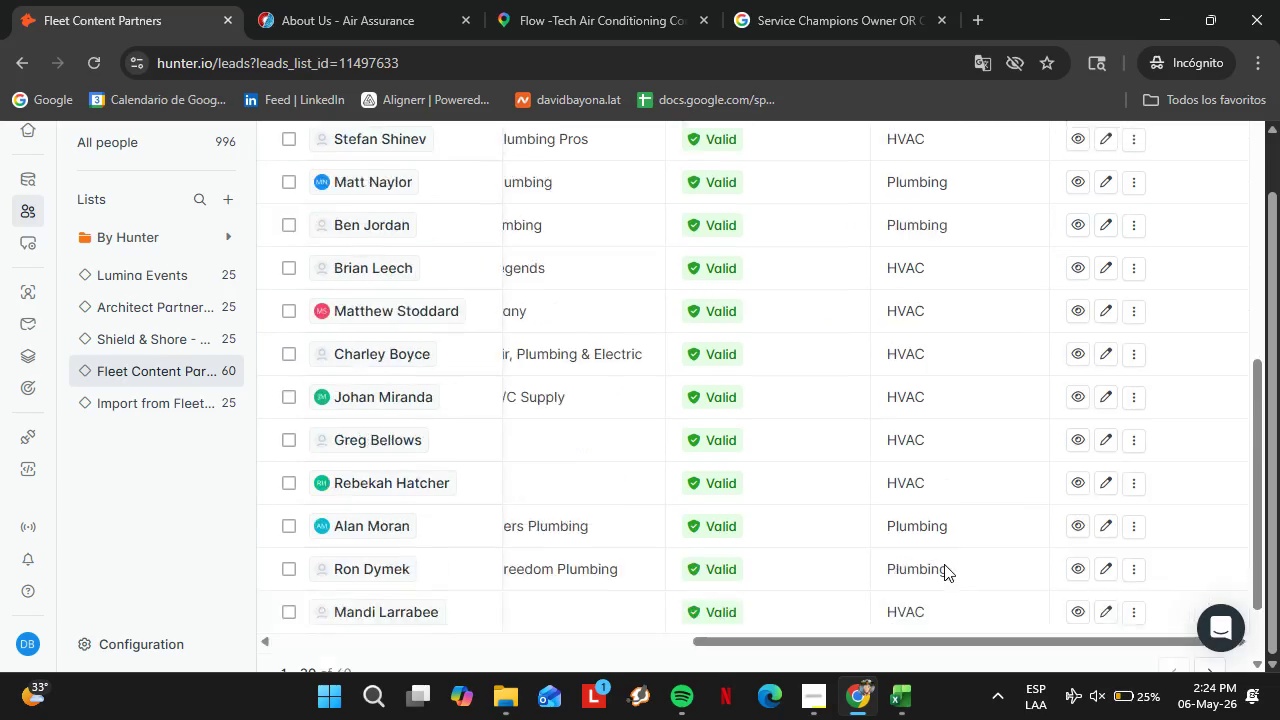 
scroll: coordinate [944, 564], scroll_direction: up, amount: 3.0
 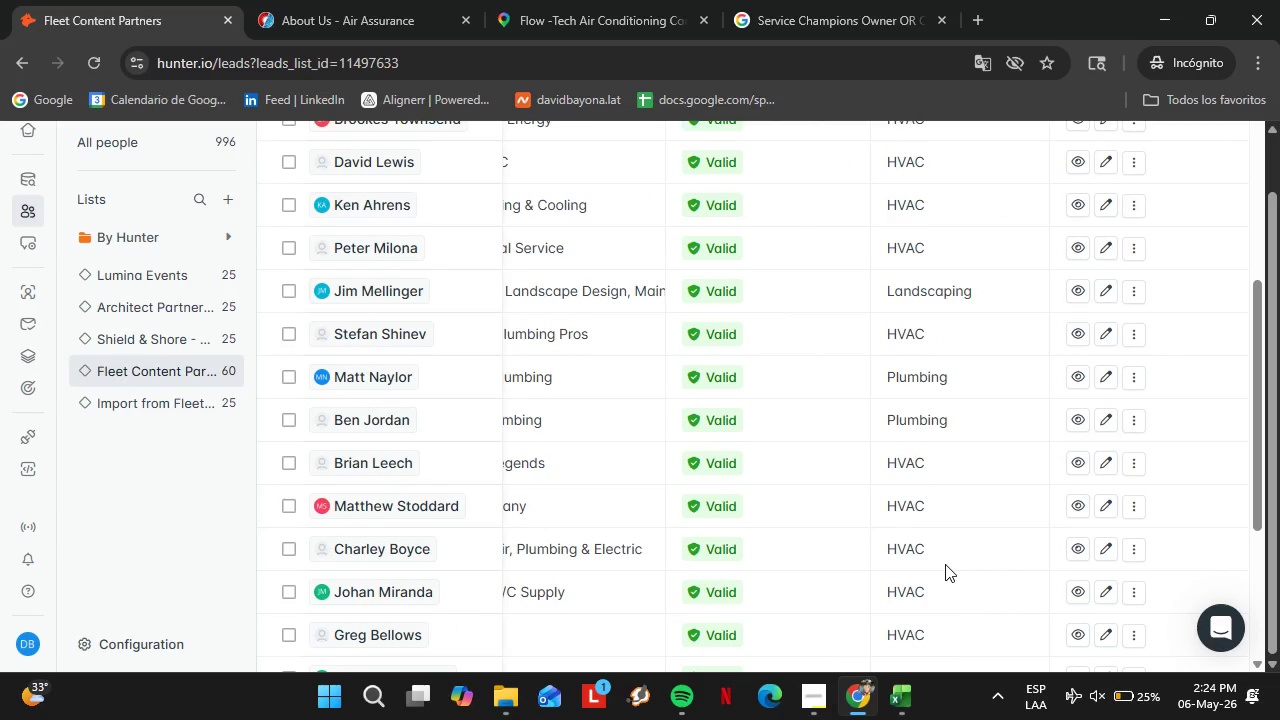 
scroll: coordinate [945, 564], scroll_direction: down, amount: 4.0
 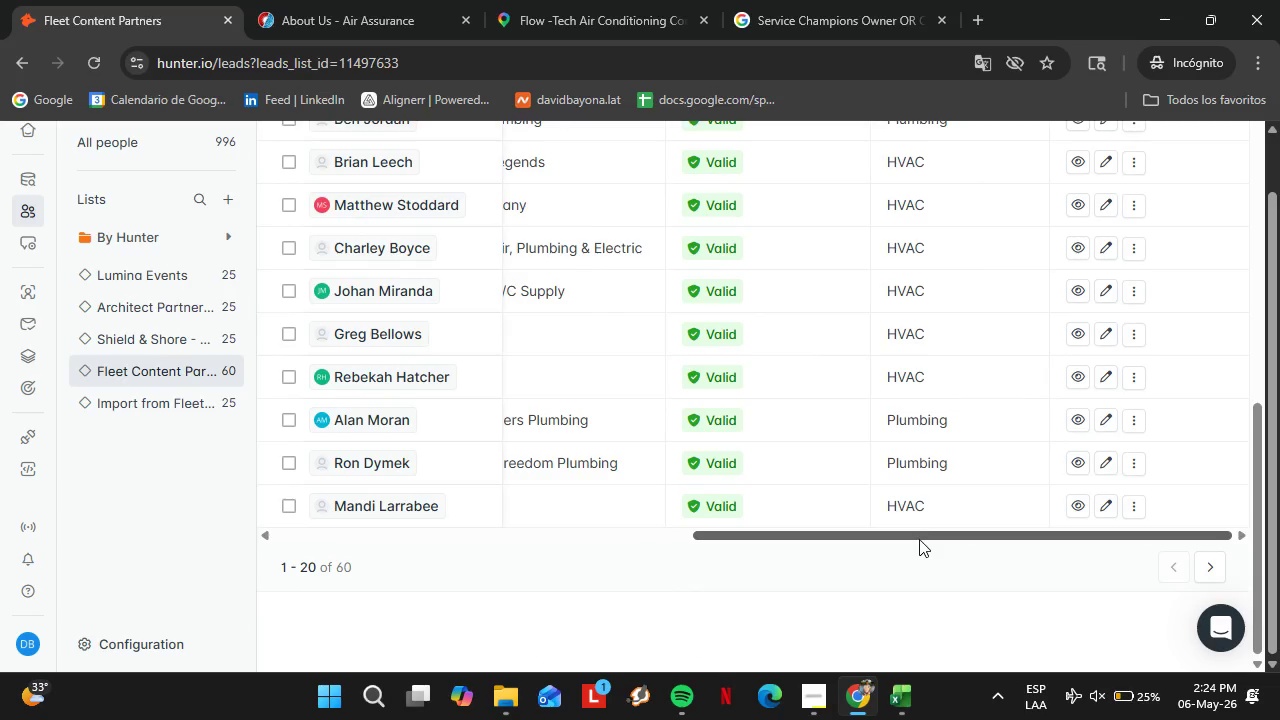 
left_click_drag(start_coordinate=[918, 538], to_coordinate=[604, 578])
 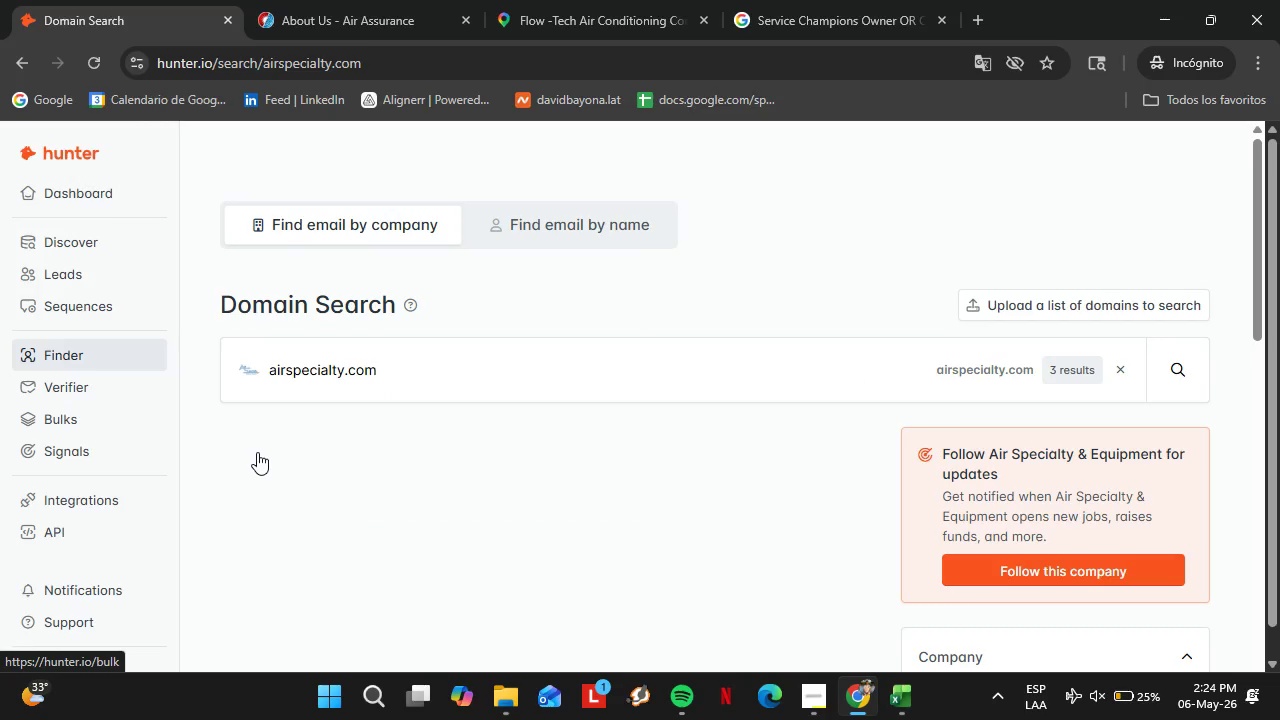 
mouse_move([278, 445])
 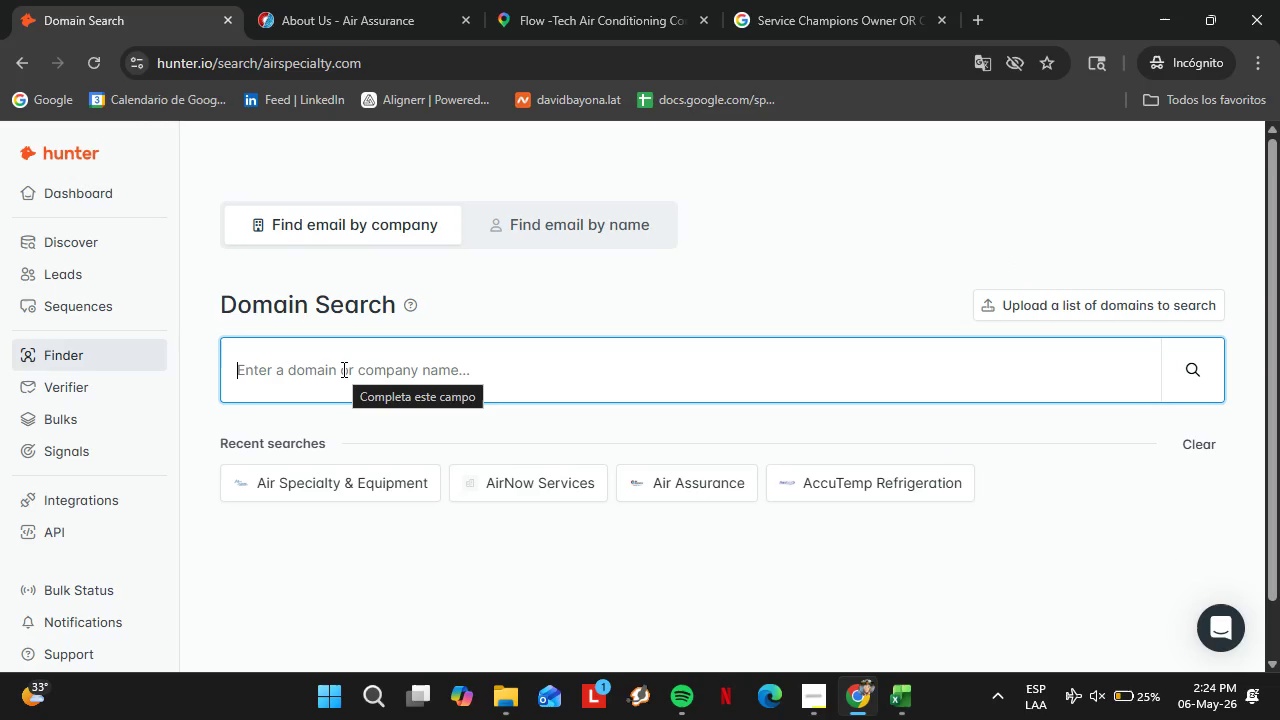 
type(alltempin)
 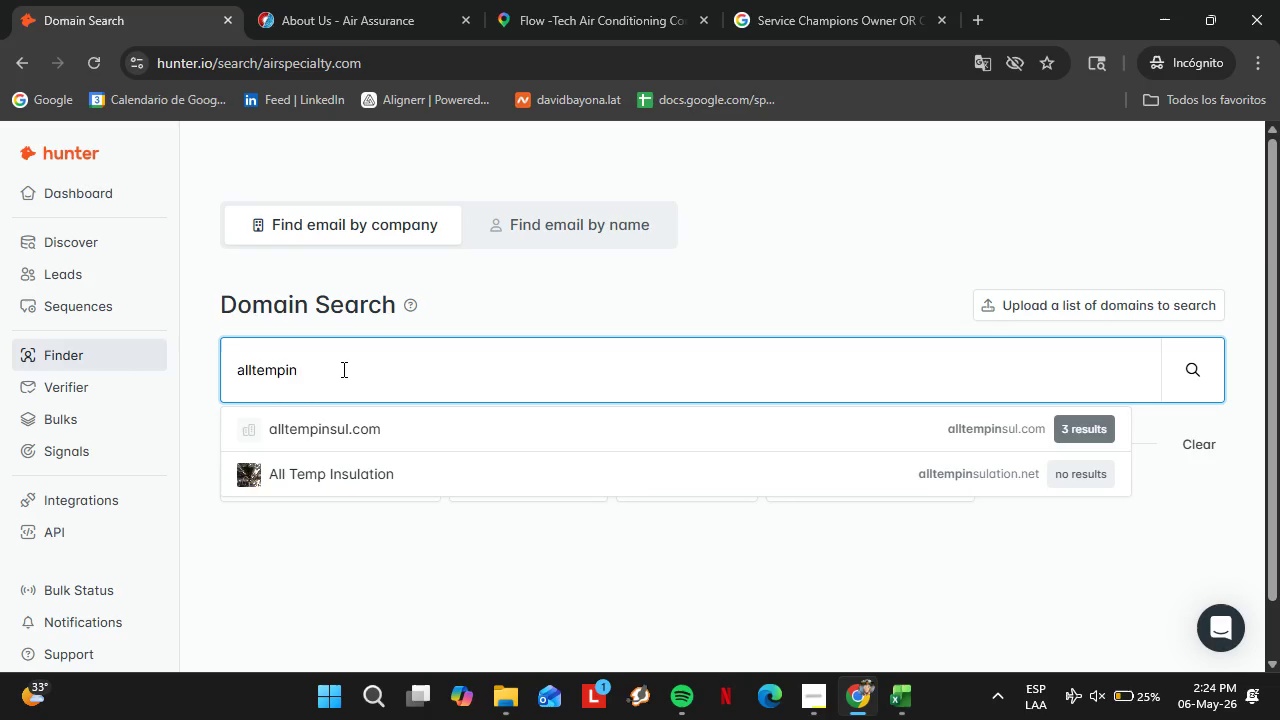 
type(dy.com)
 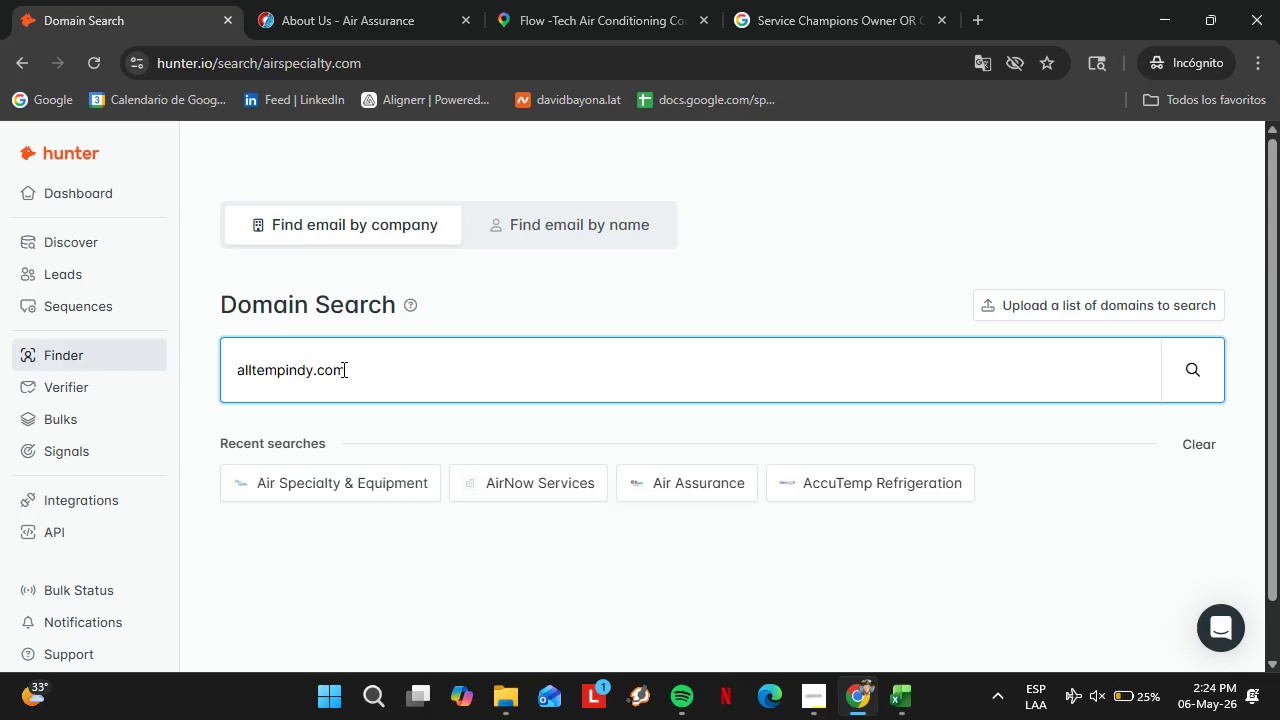 
key(Enter)
 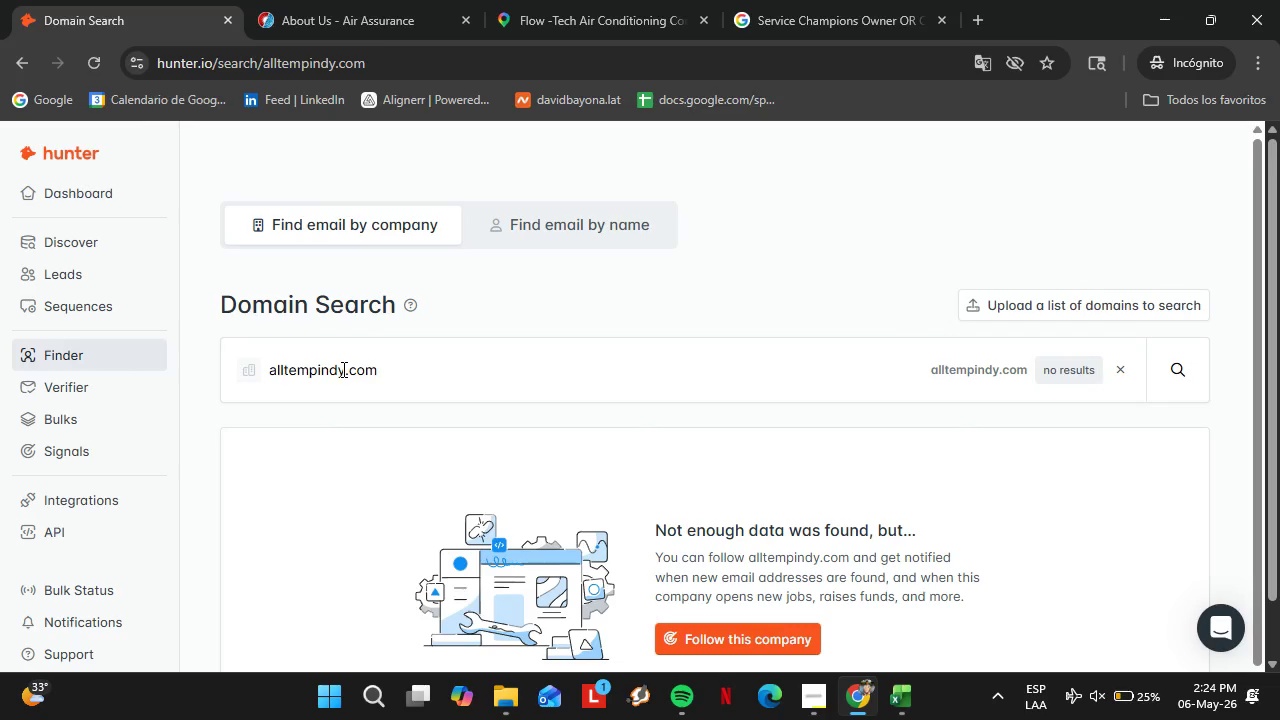 
double_click([347, 368])
 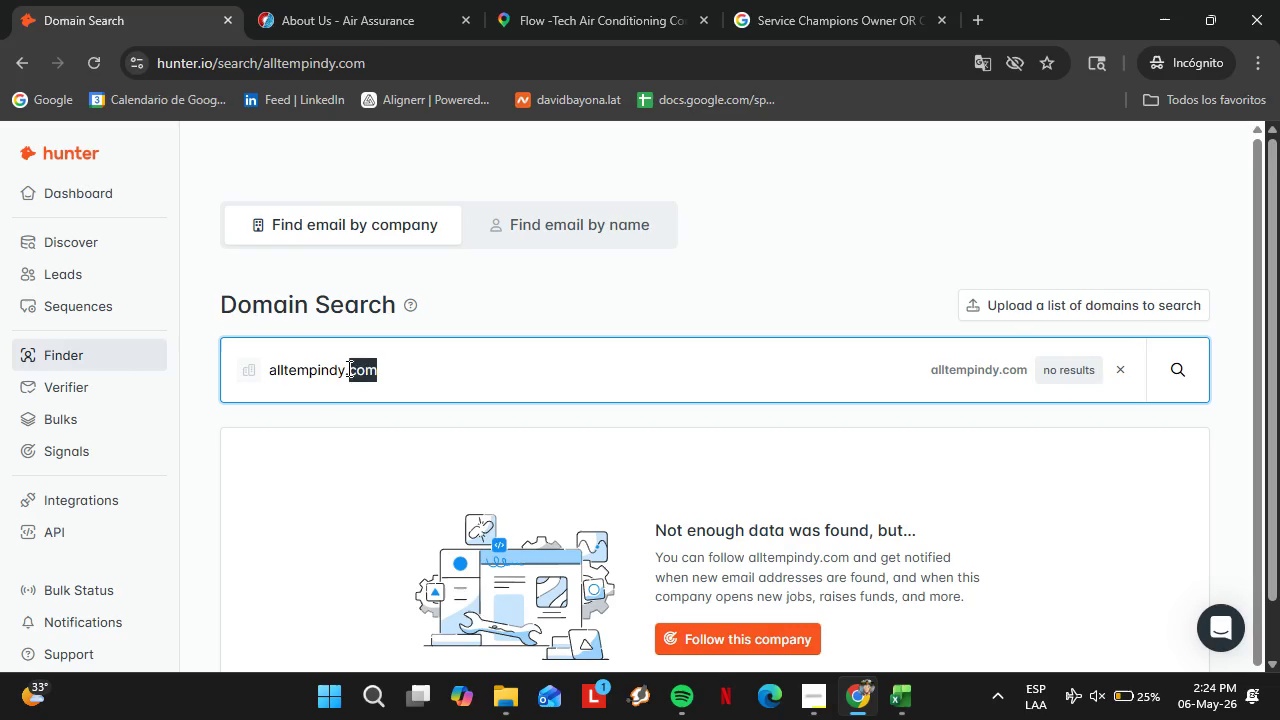 
triple_click([347, 368])
 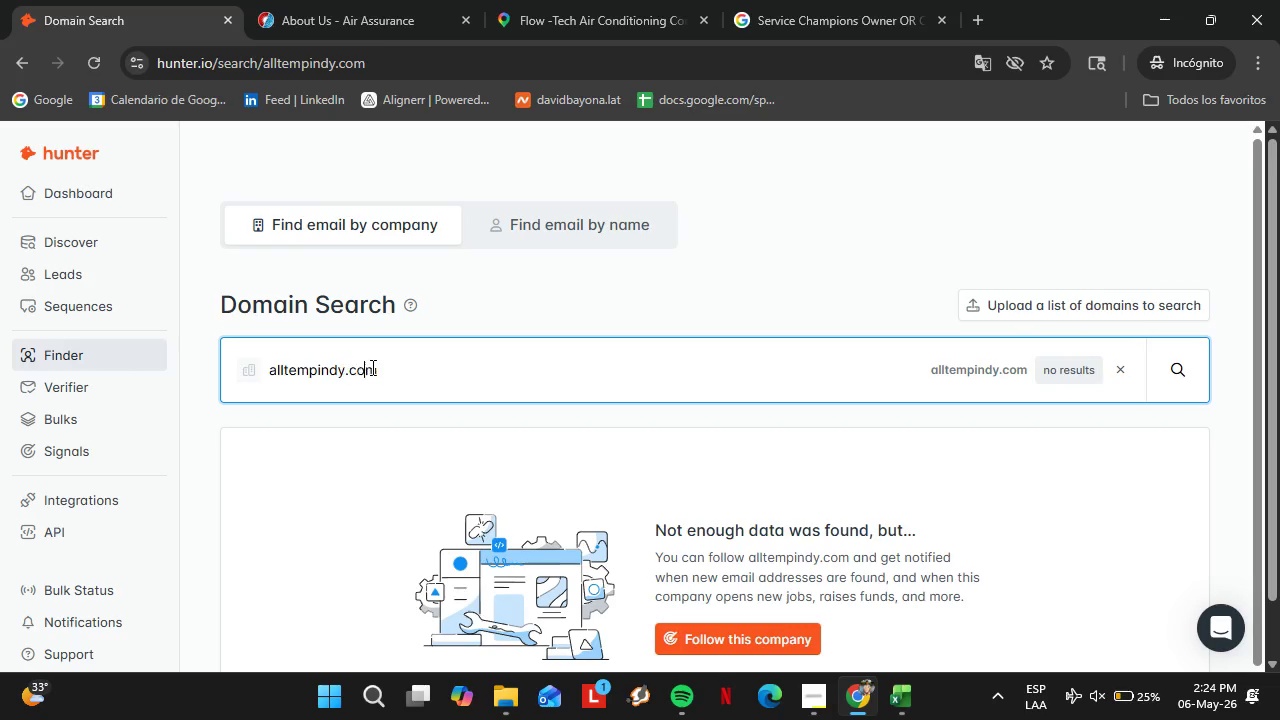 
double_click([371, 367])
 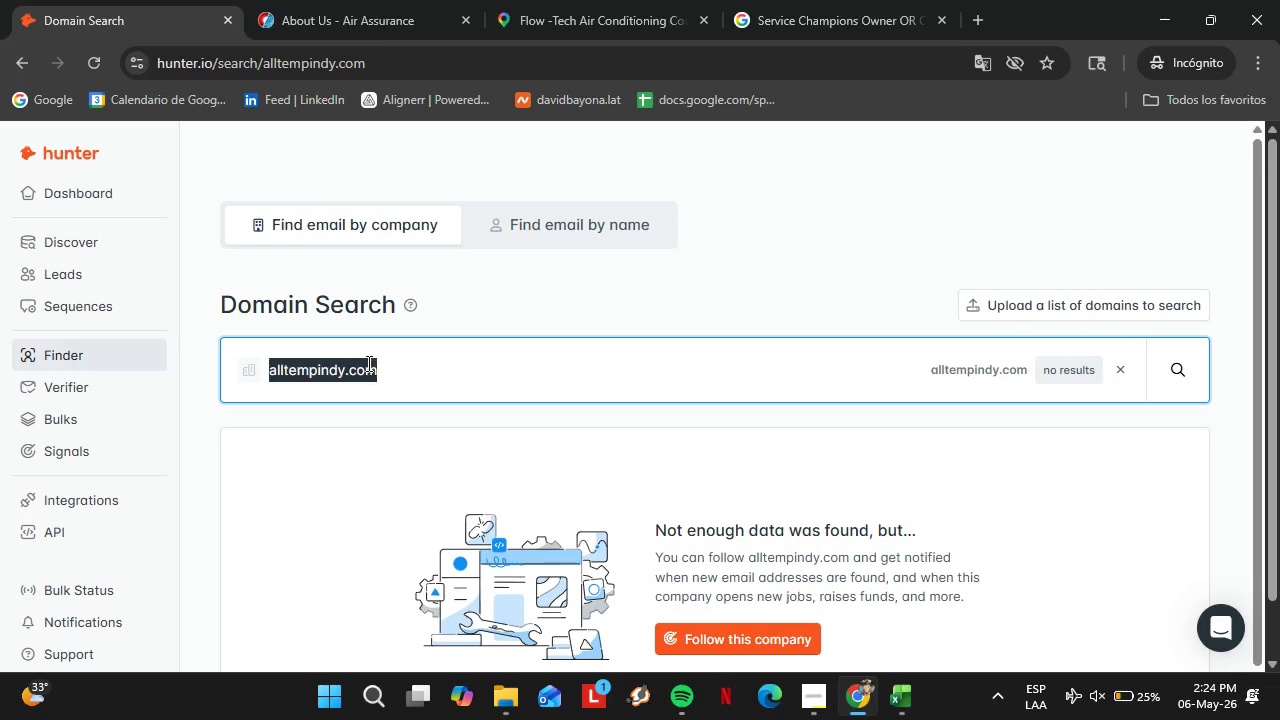 
triple_click([371, 367])
 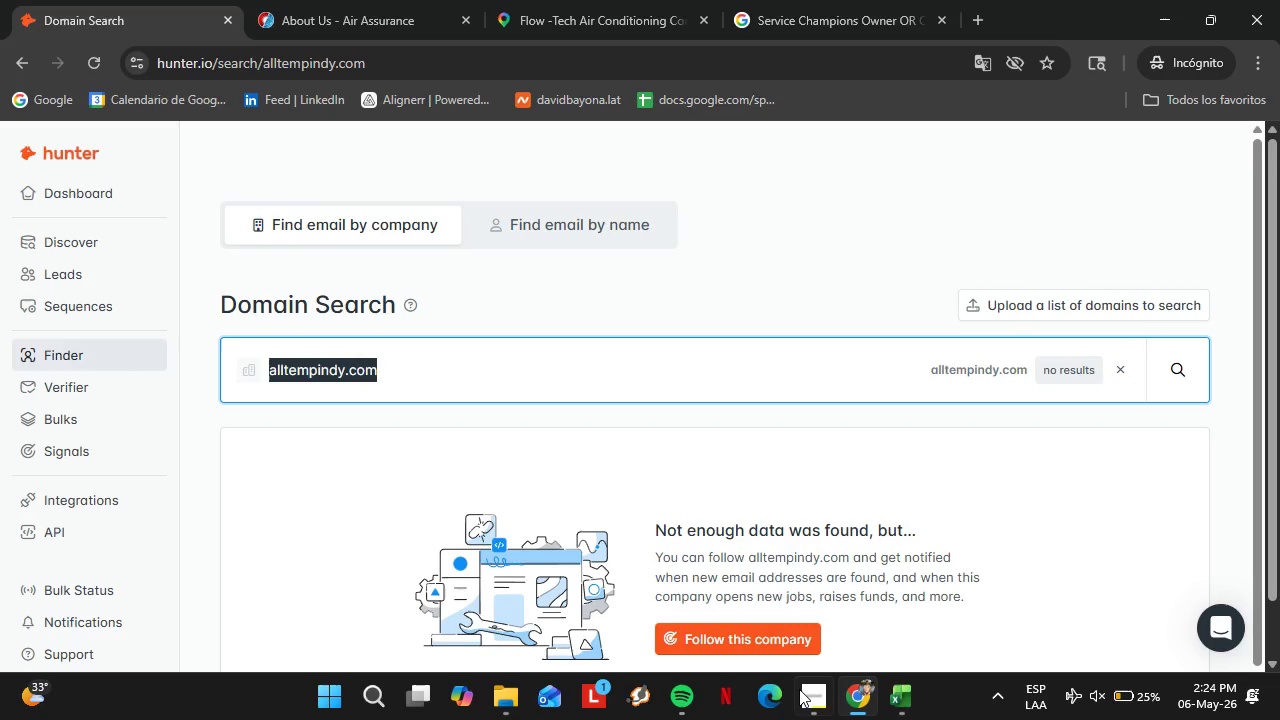 
left_click([799, 690])